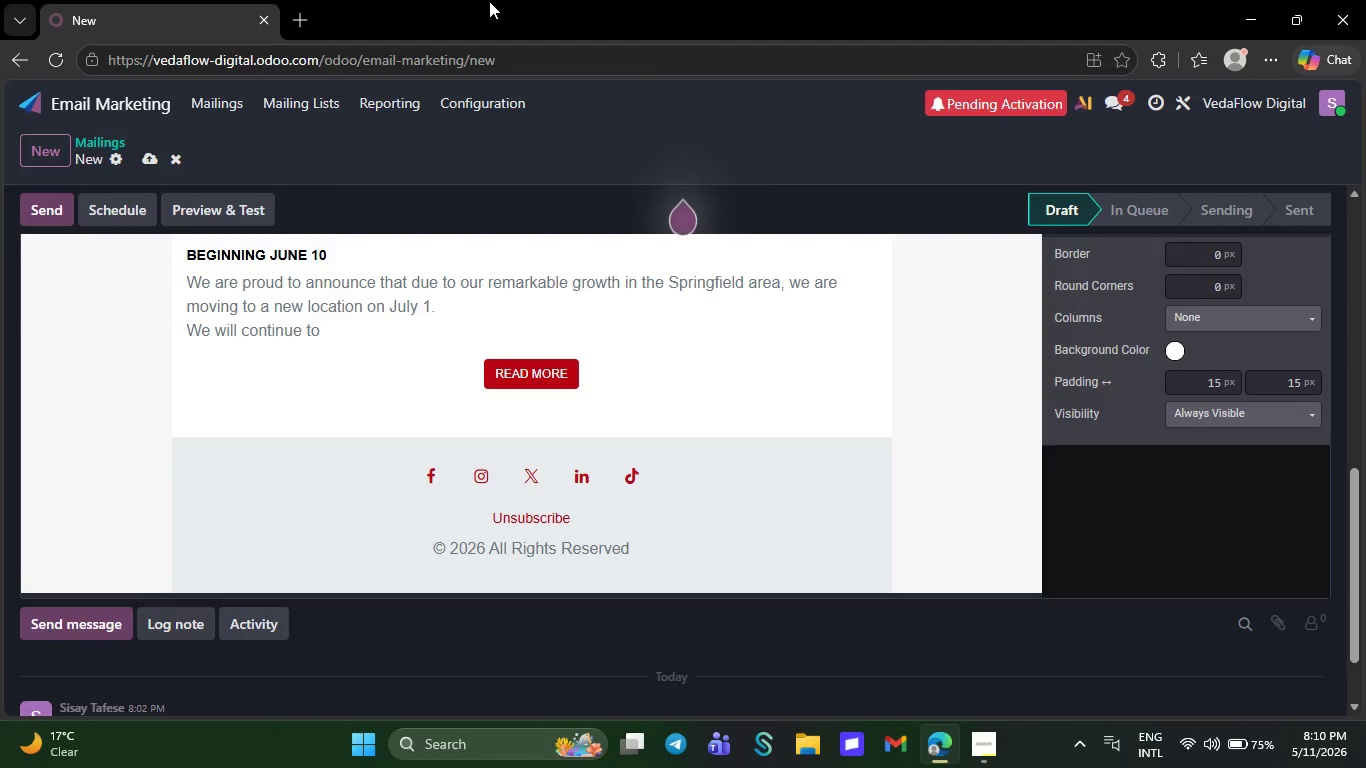 
key(Backspace)
 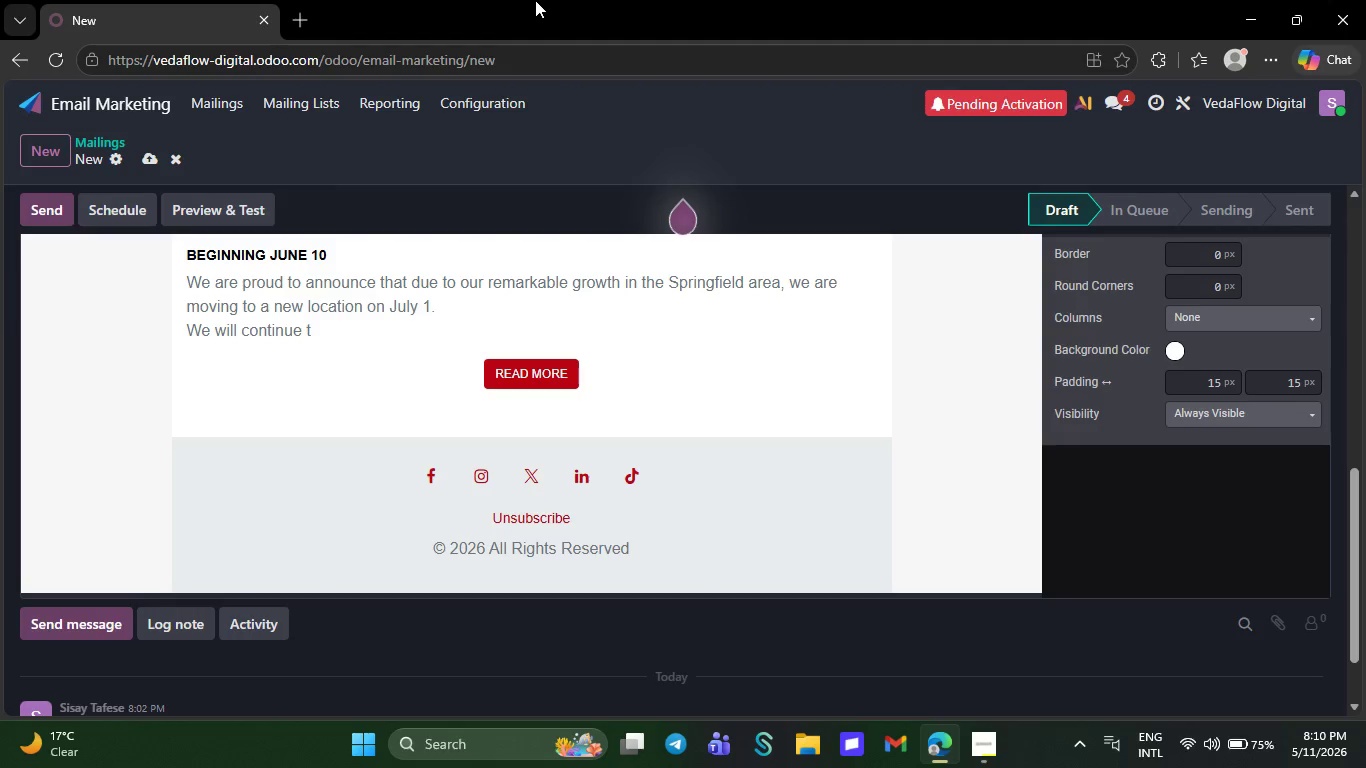 
key(Backspace)
 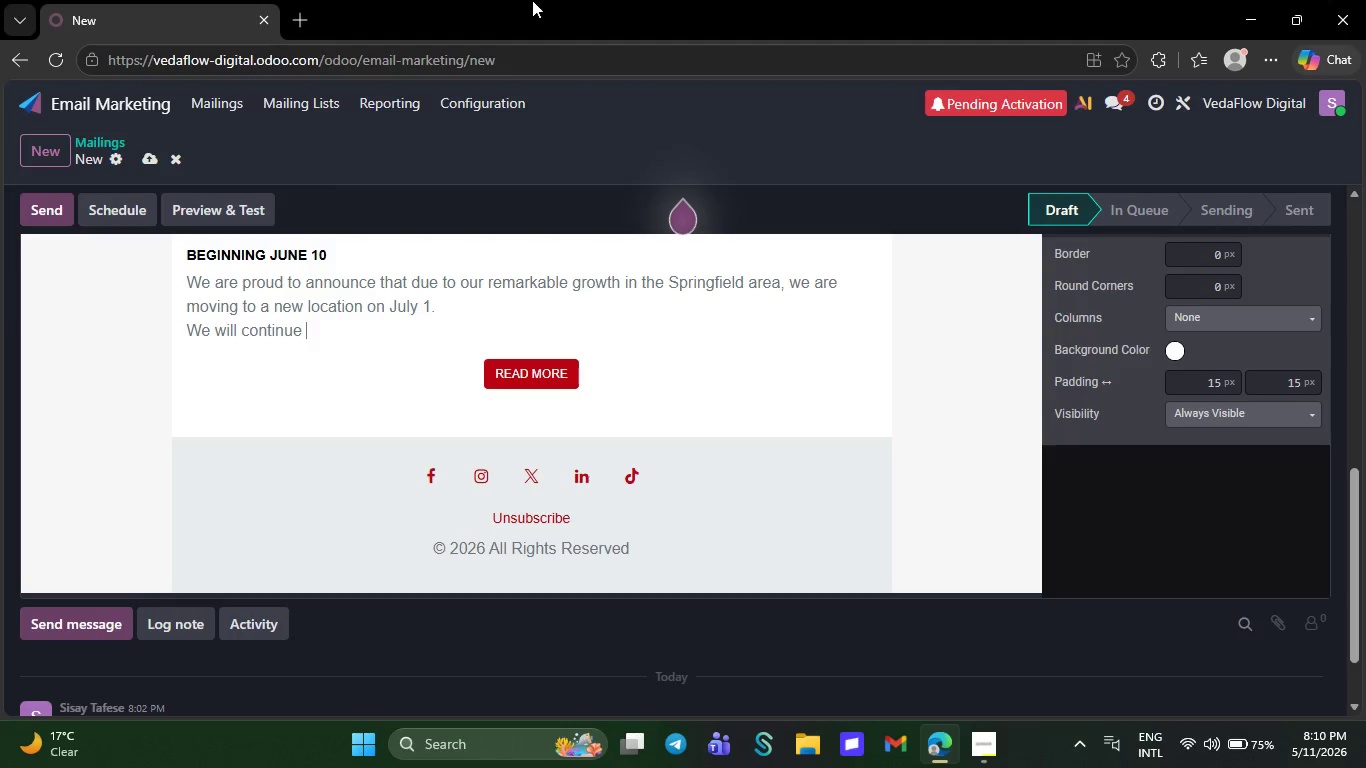 
key(Backspace)
 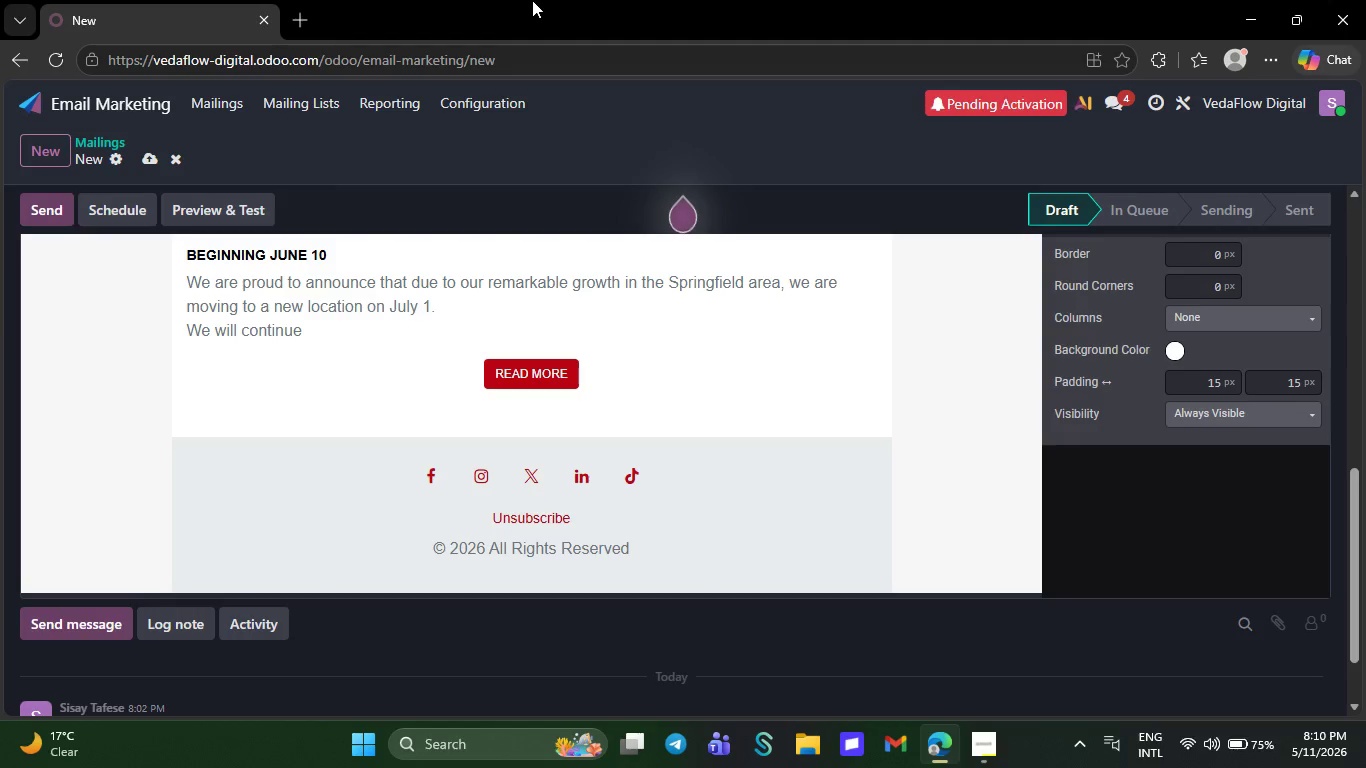 
key(Backspace)
 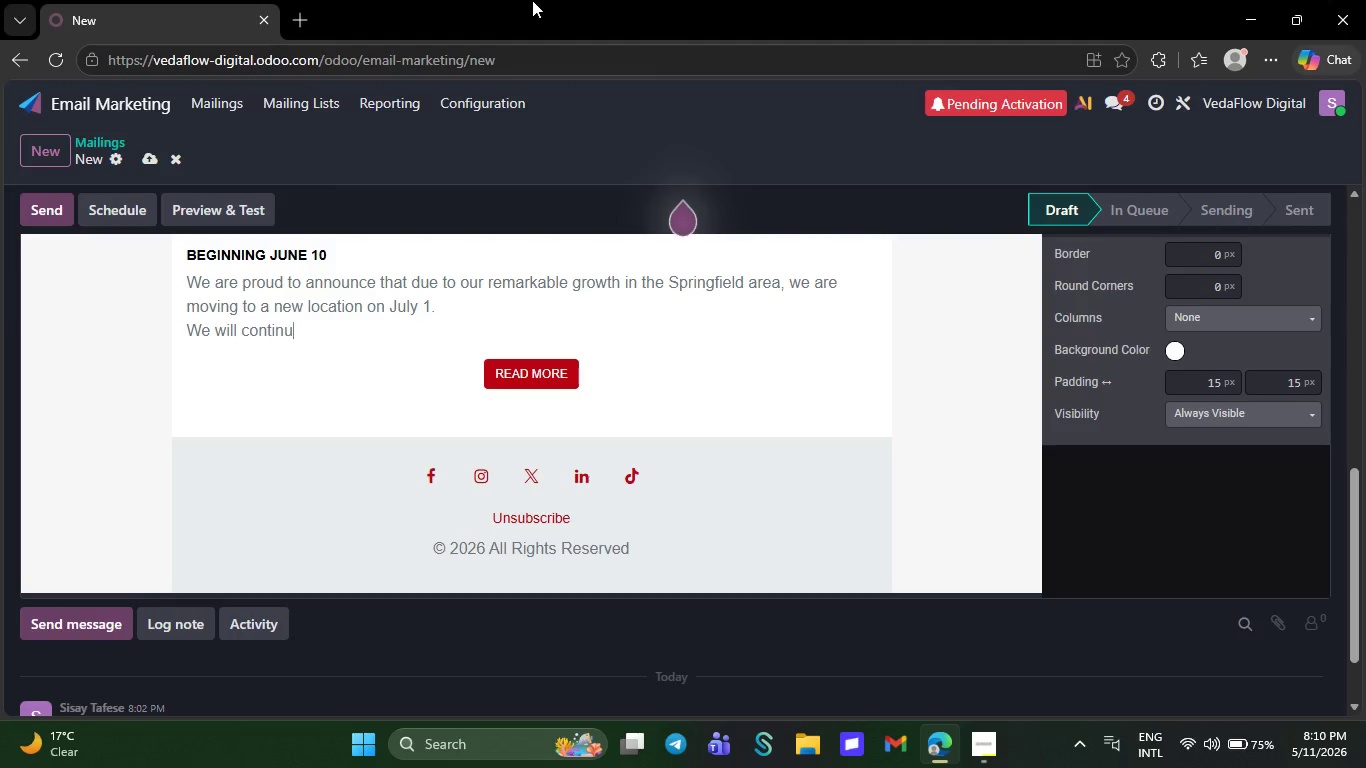 
key(Backspace)
 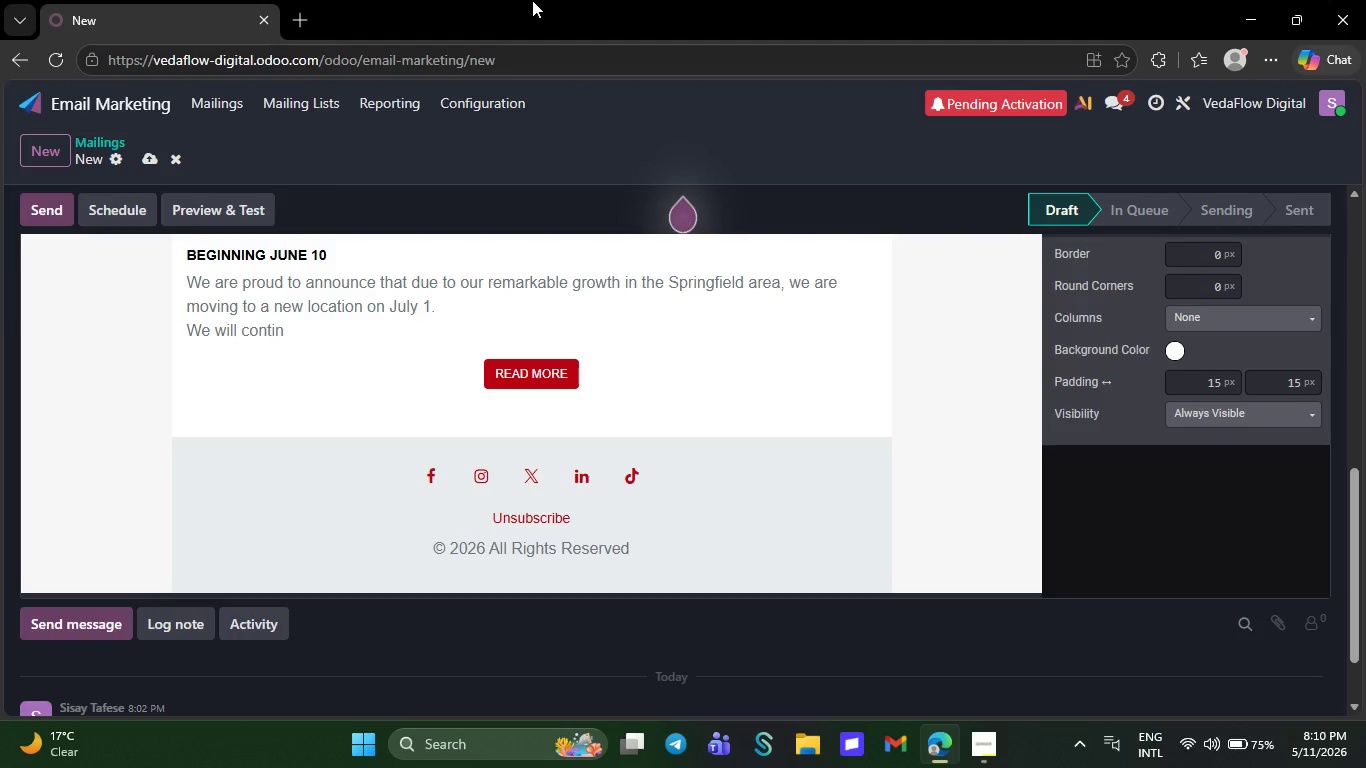 
key(Backspace)
 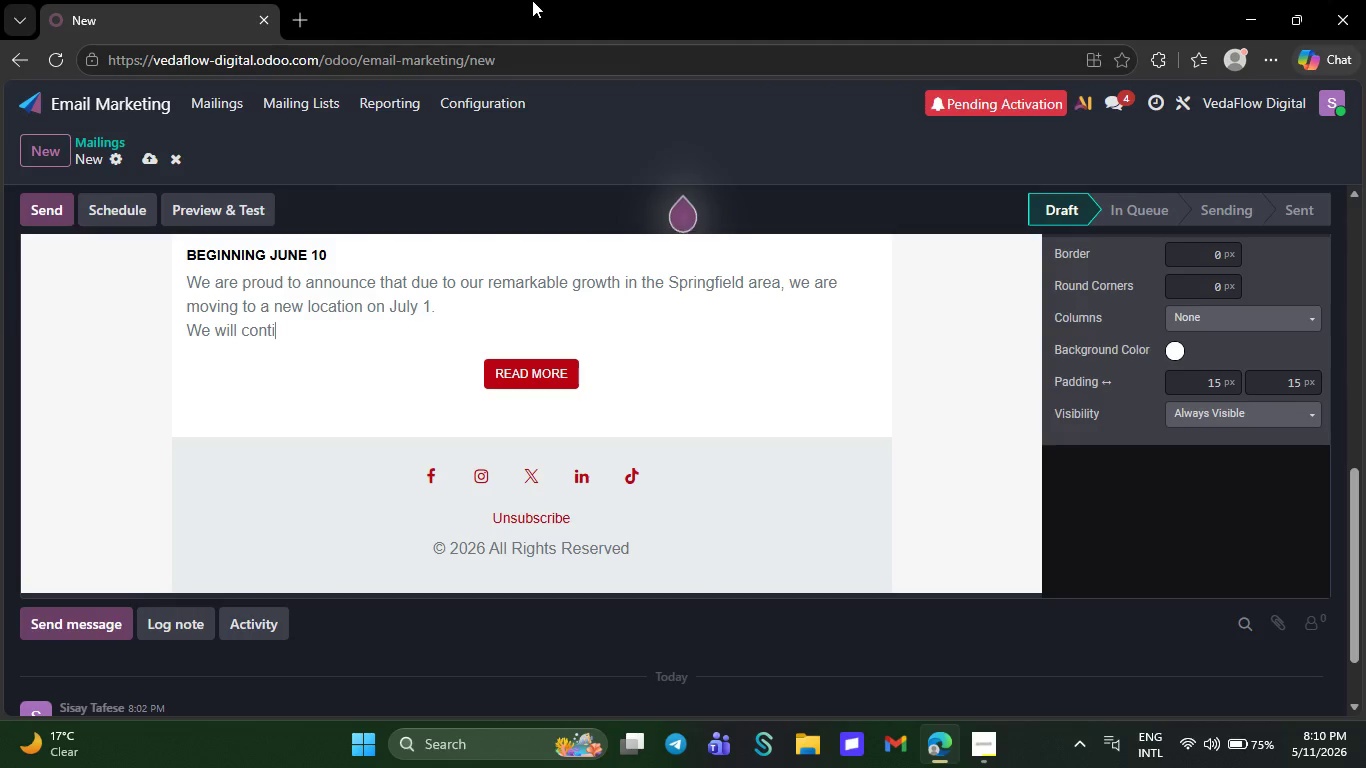 
key(Backspace)
 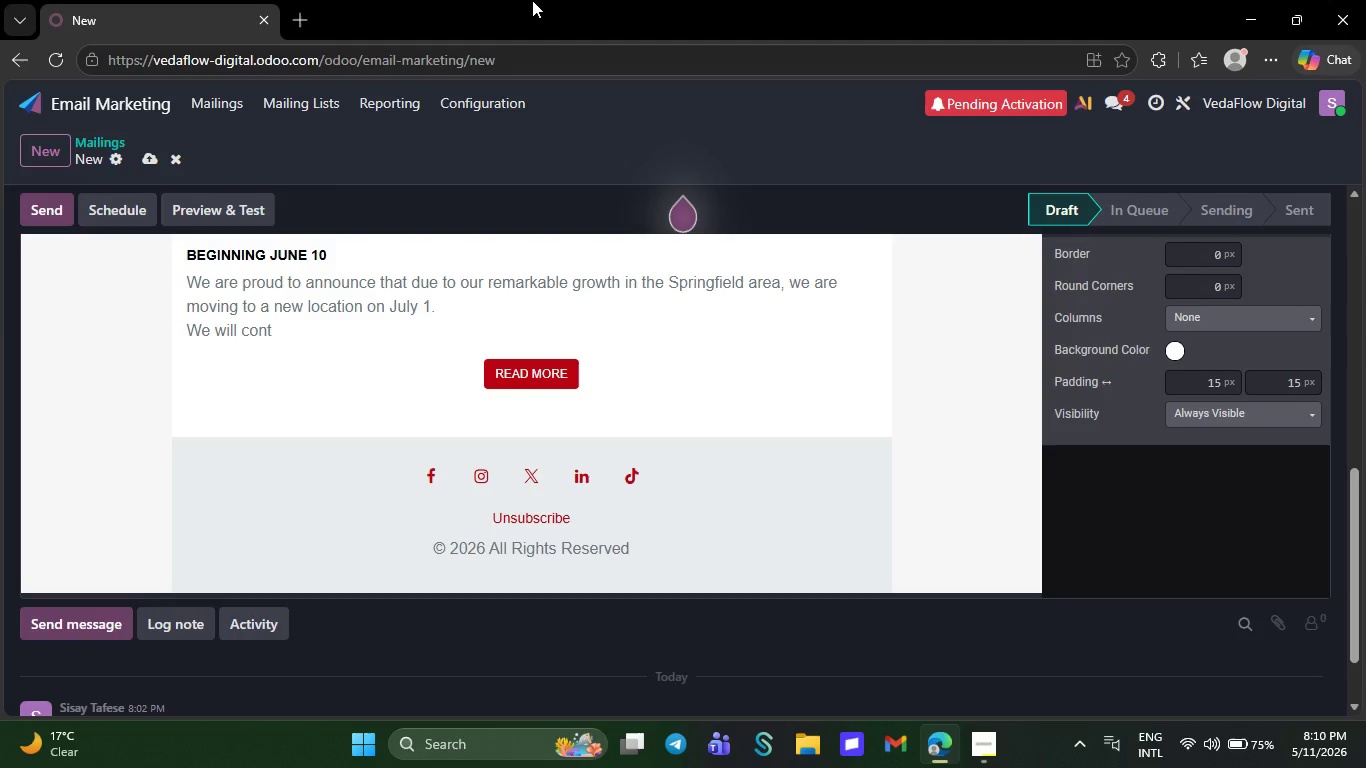 
wait(7.19)
 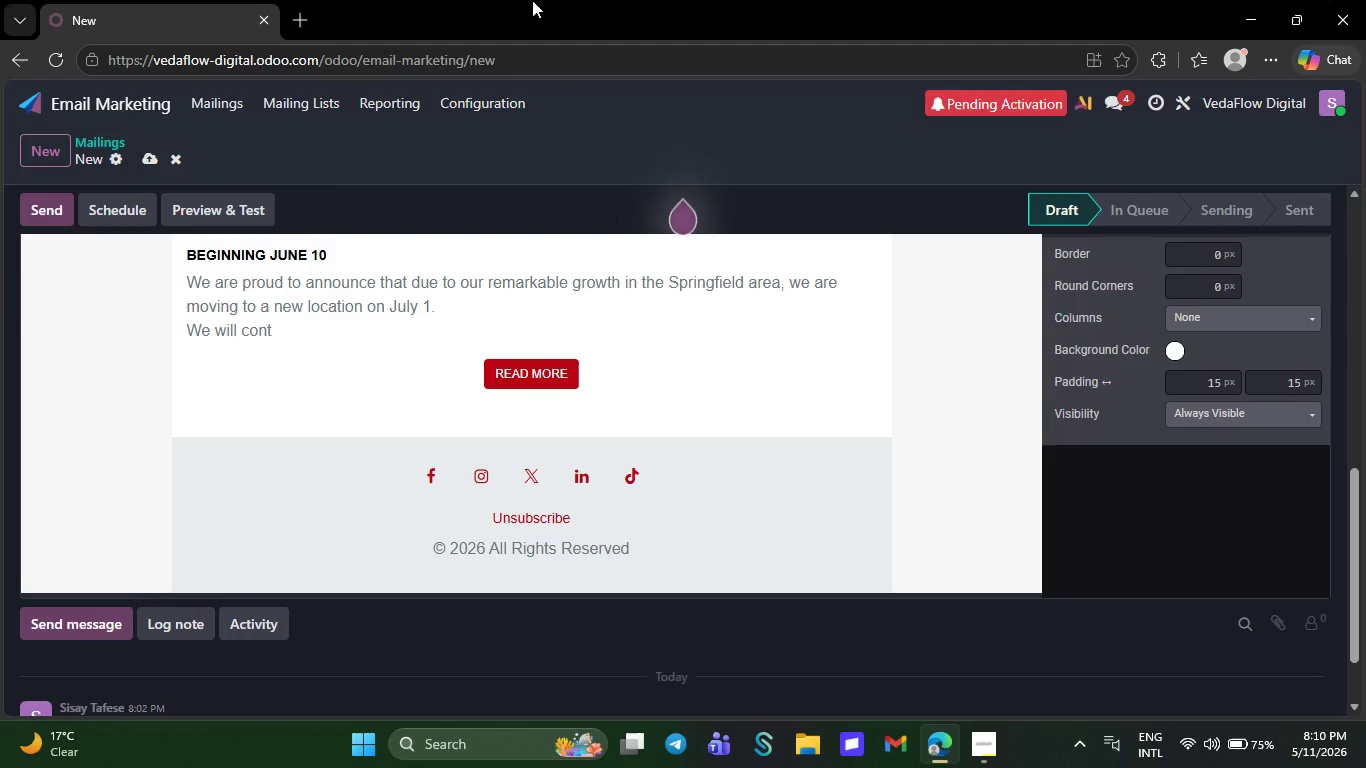 
key(Backspace)
 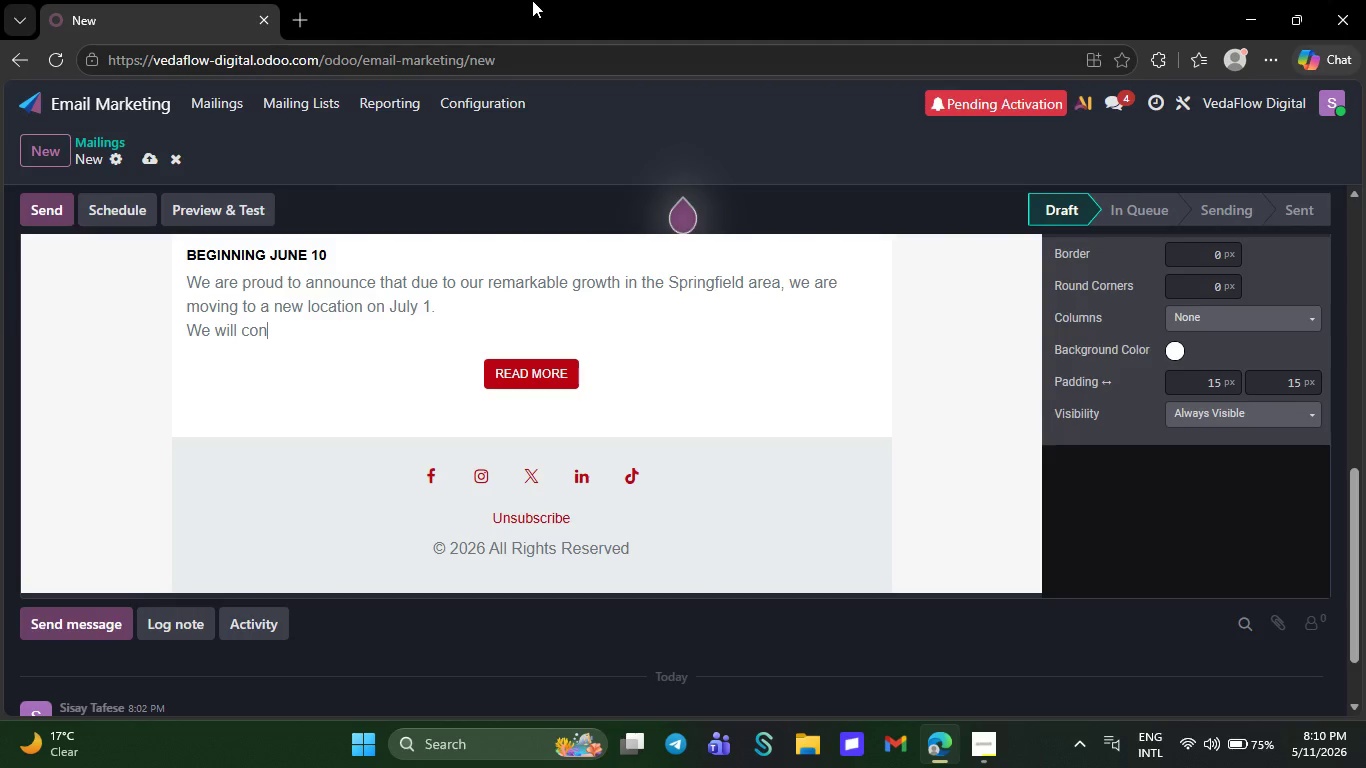 
wait(8.47)
 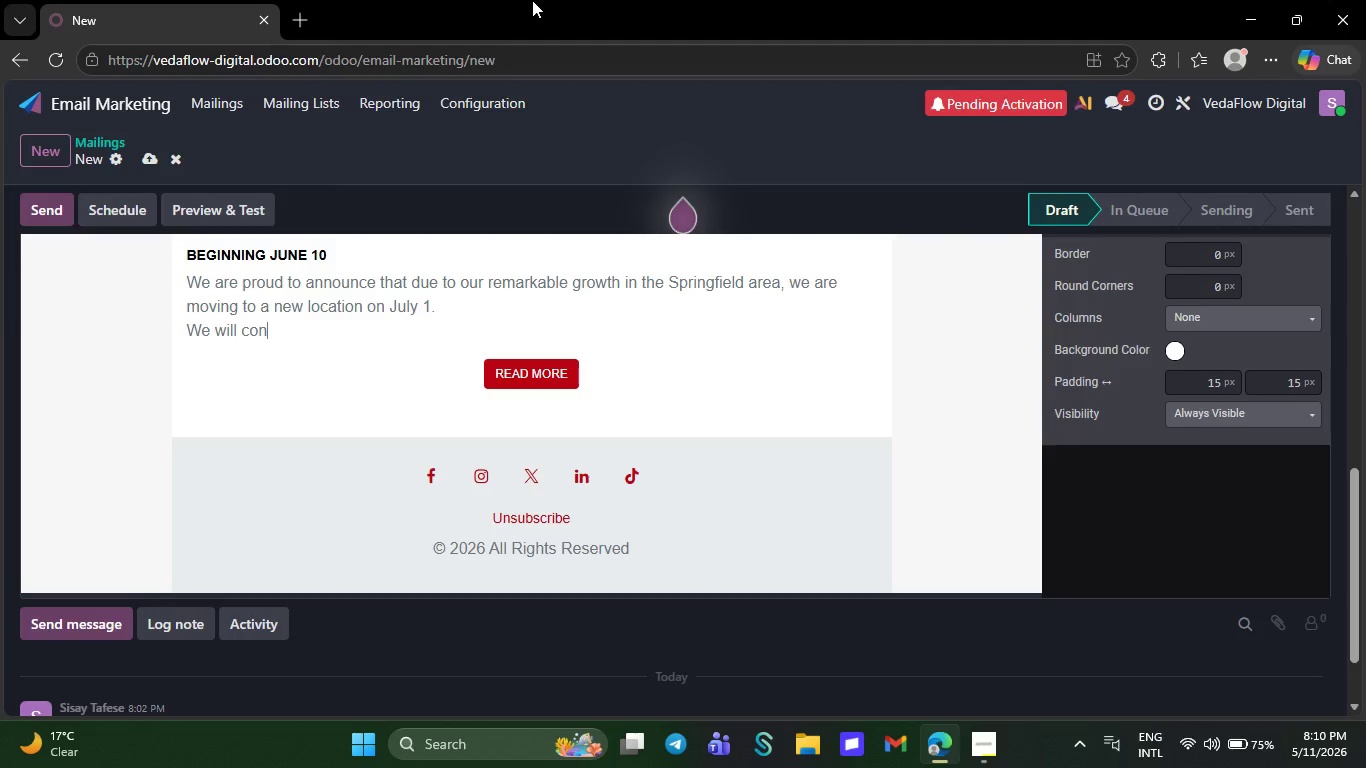 
key(Backspace)
 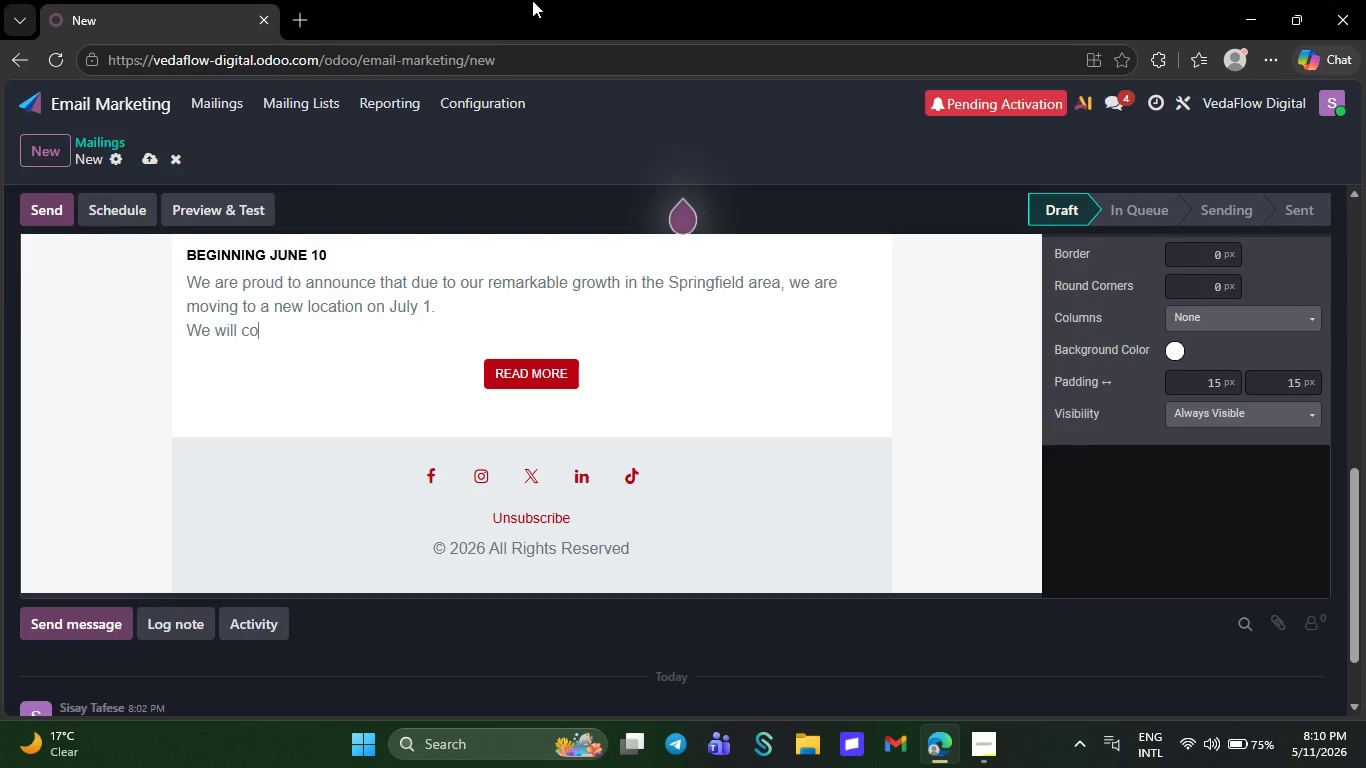 
key(Backspace)
 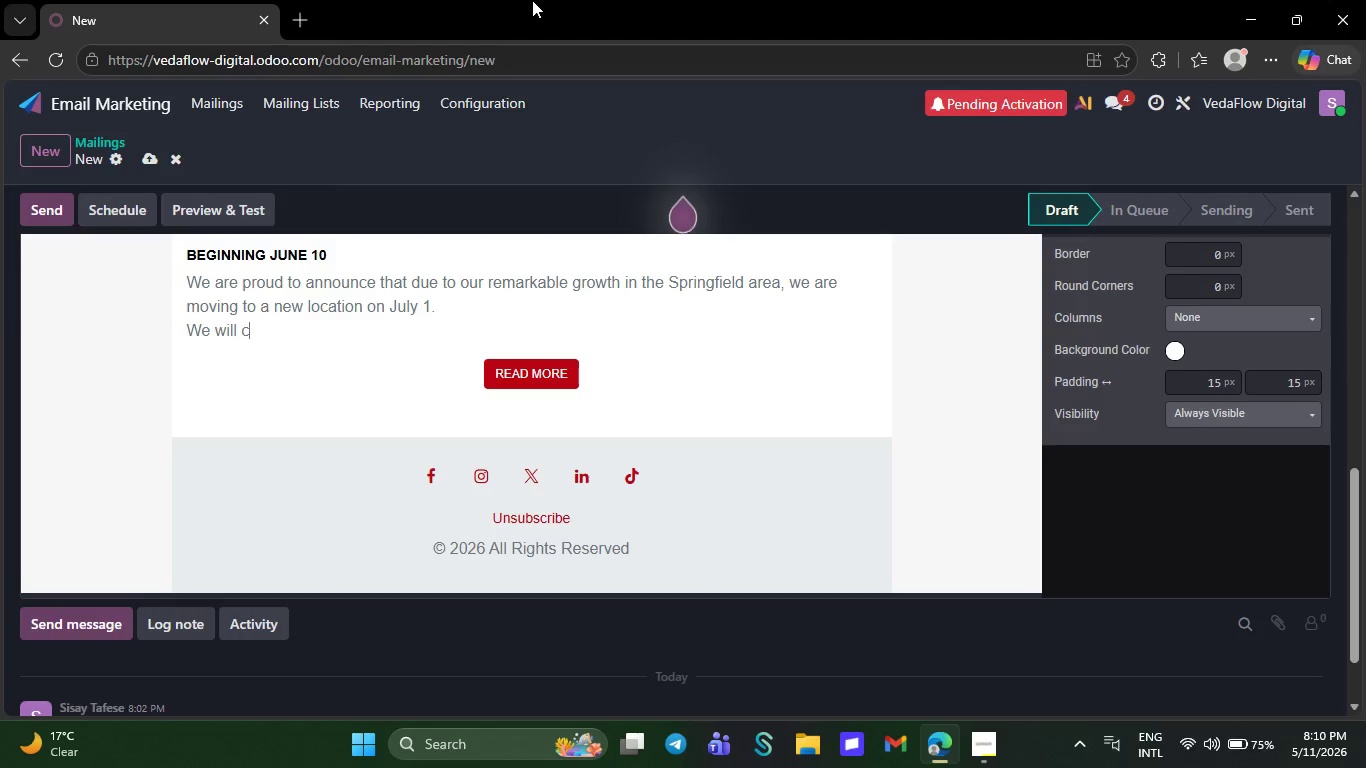 
key(Backspace)
 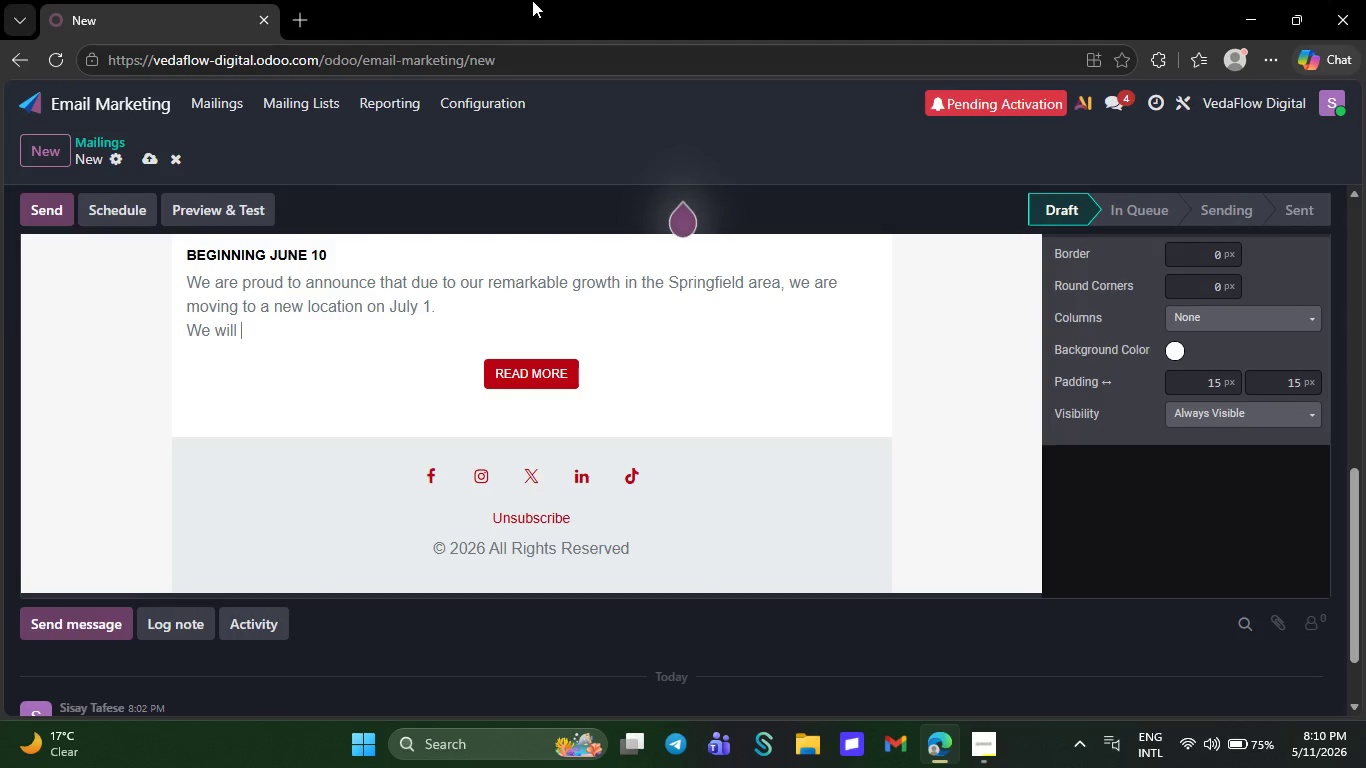 
key(Backspace)
 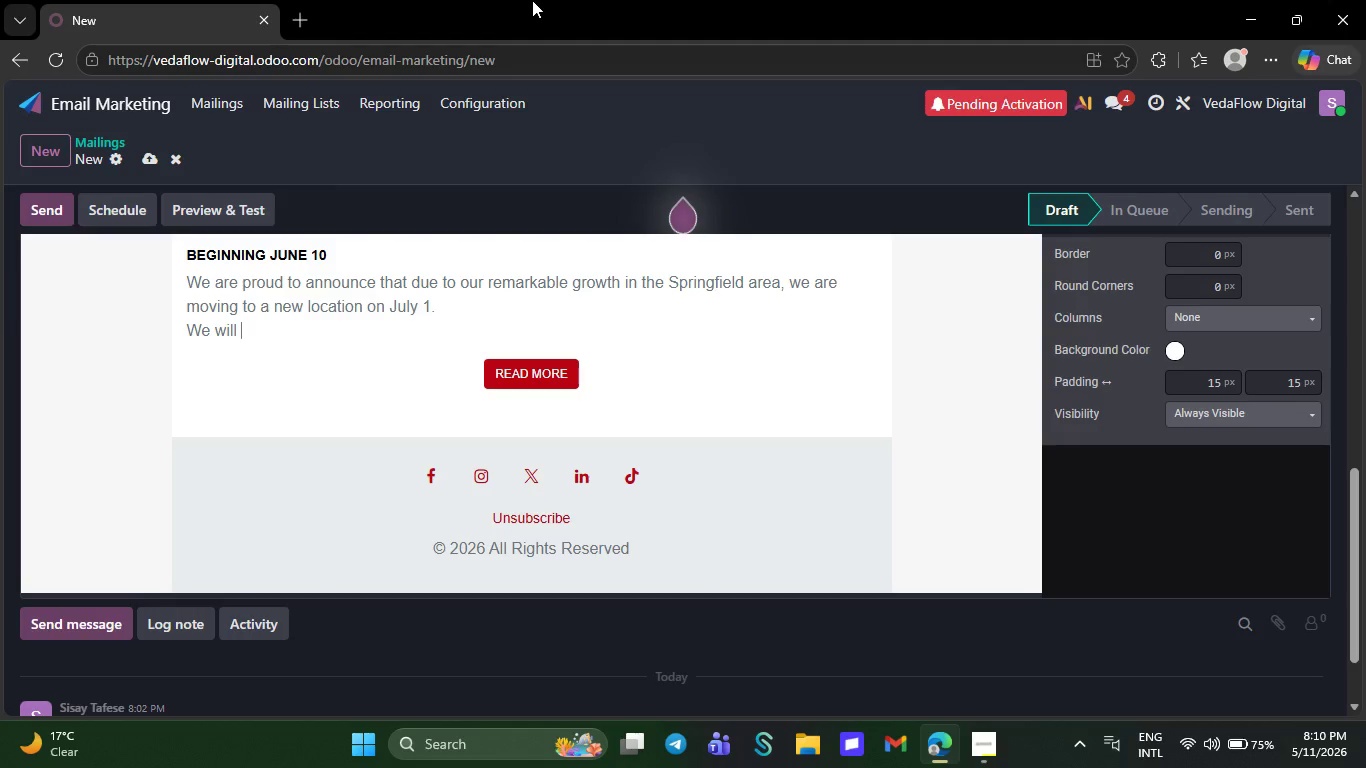 
key(Backspace)
 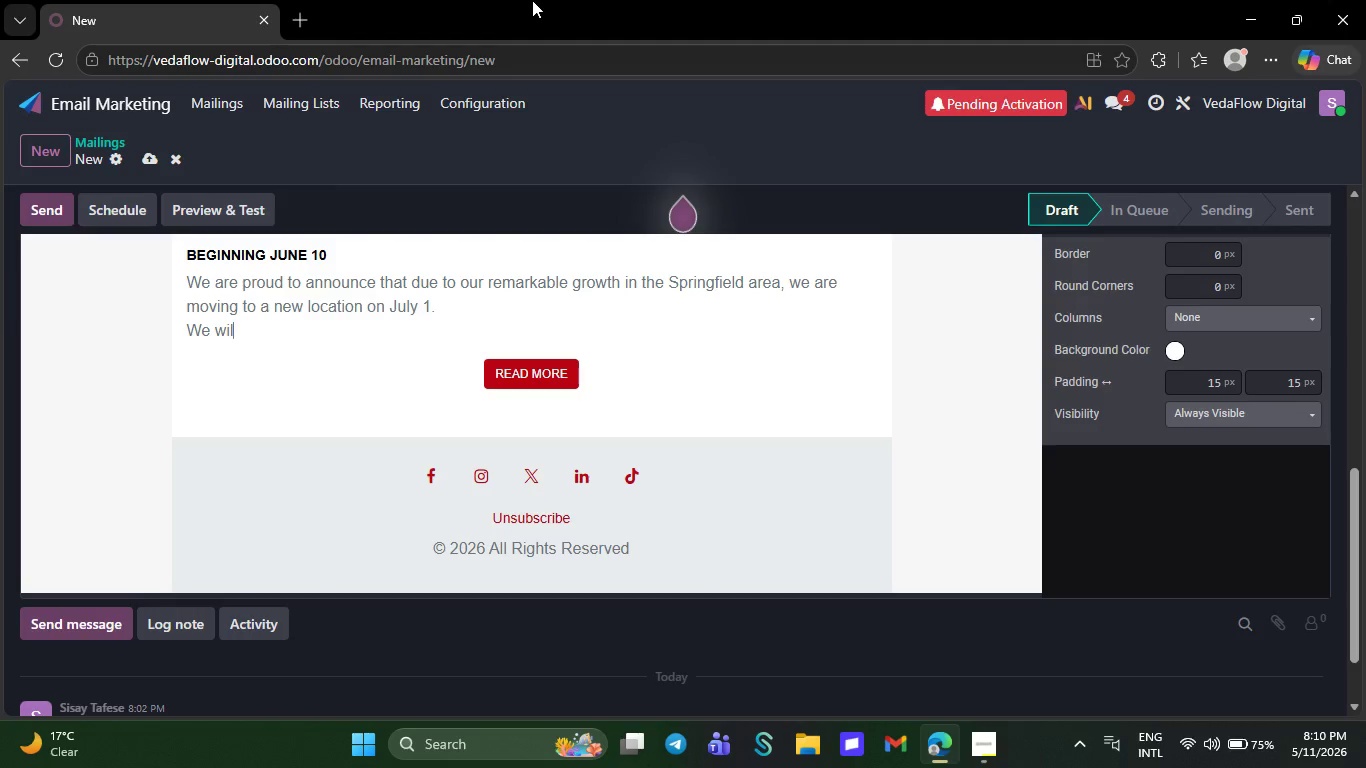 
key(Backspace)
 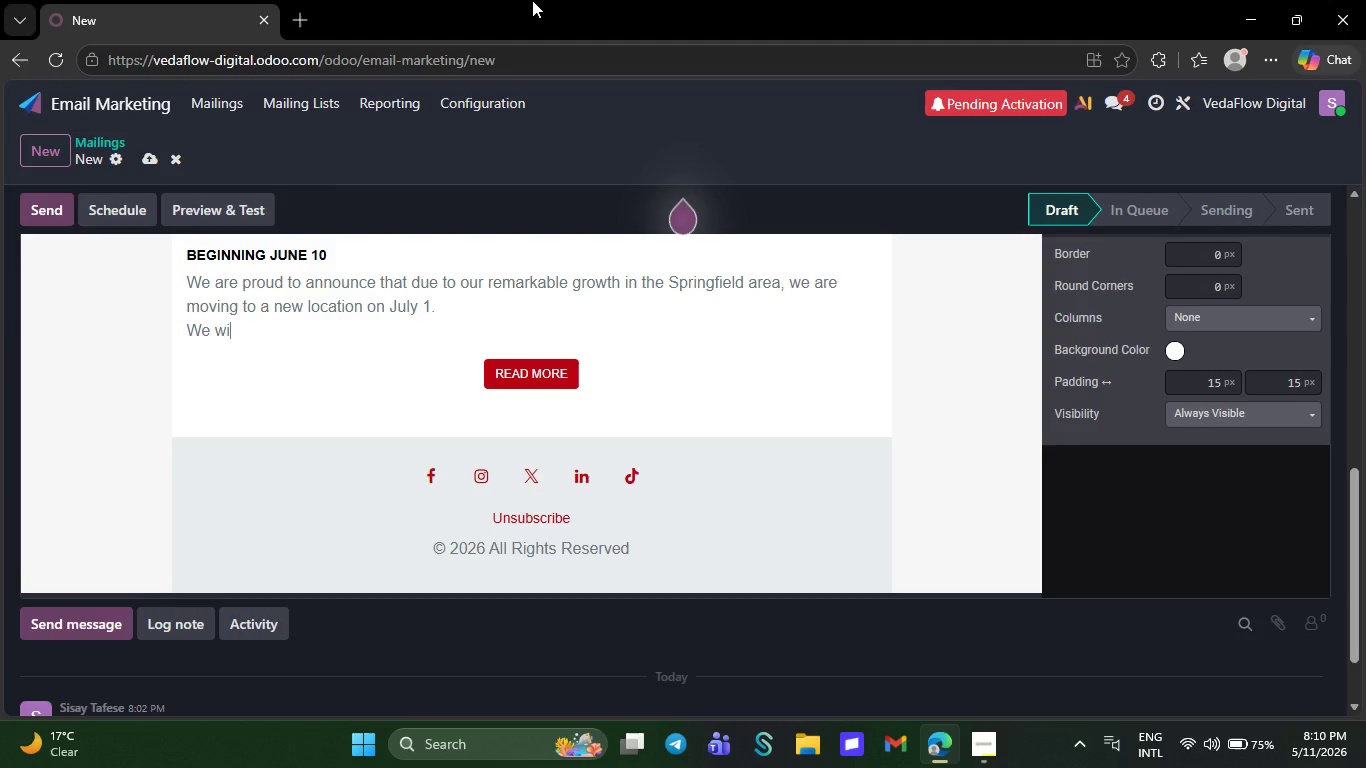 
key(Backspace)
 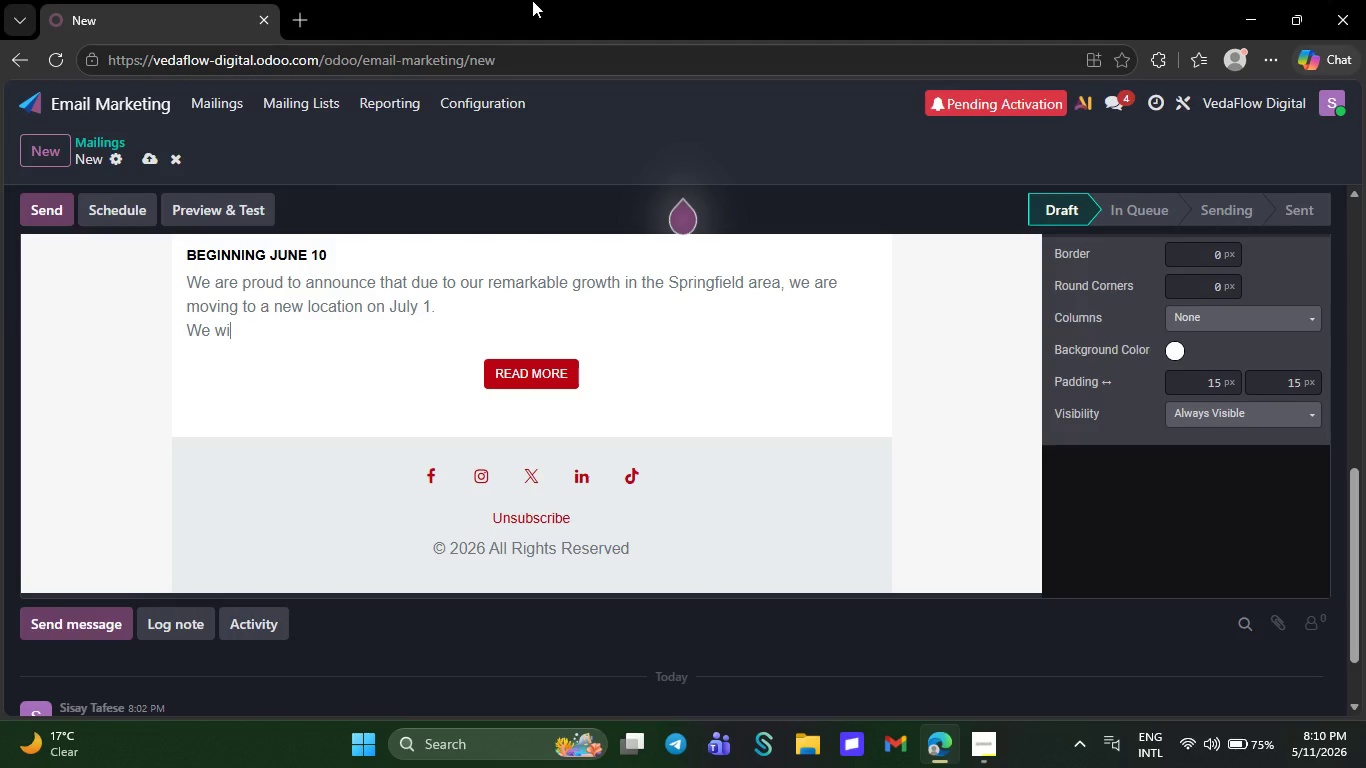 
key(Backspace)
 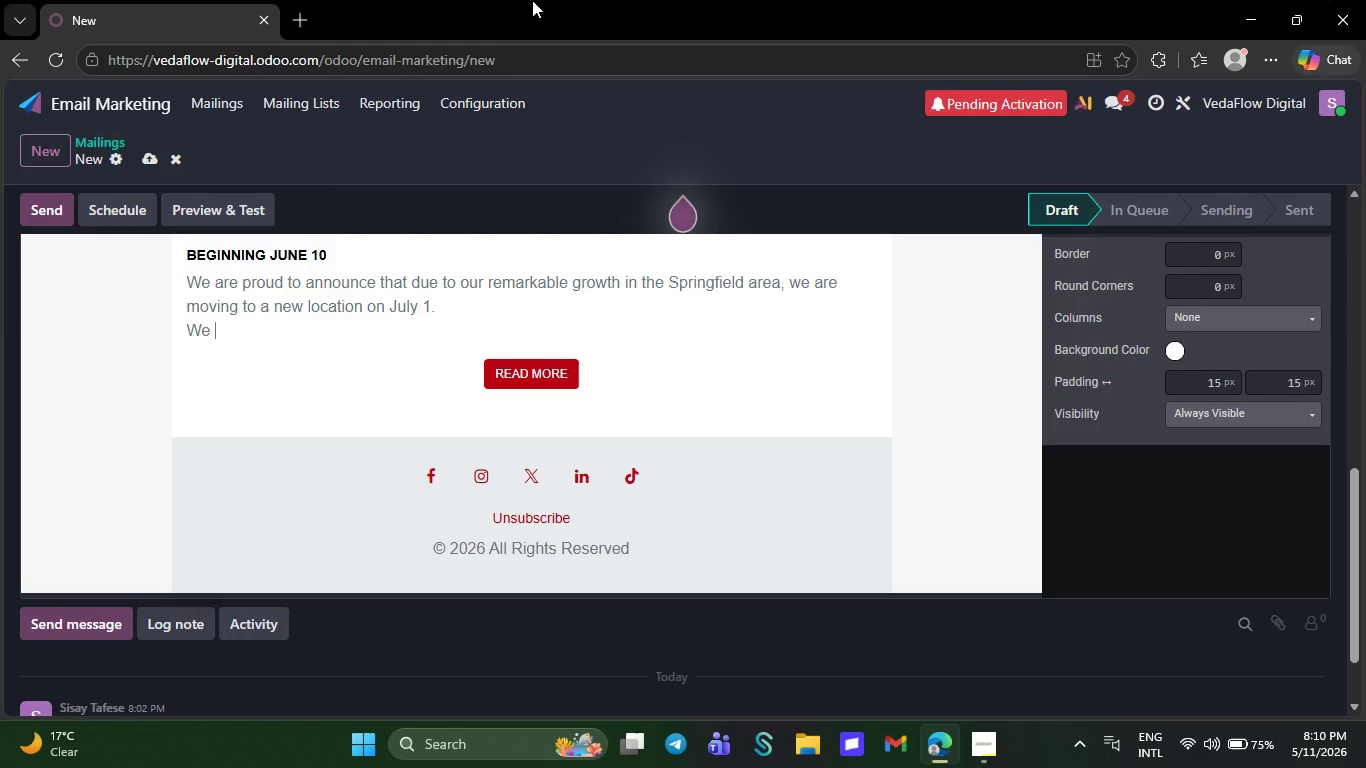 
key(Backspace)
 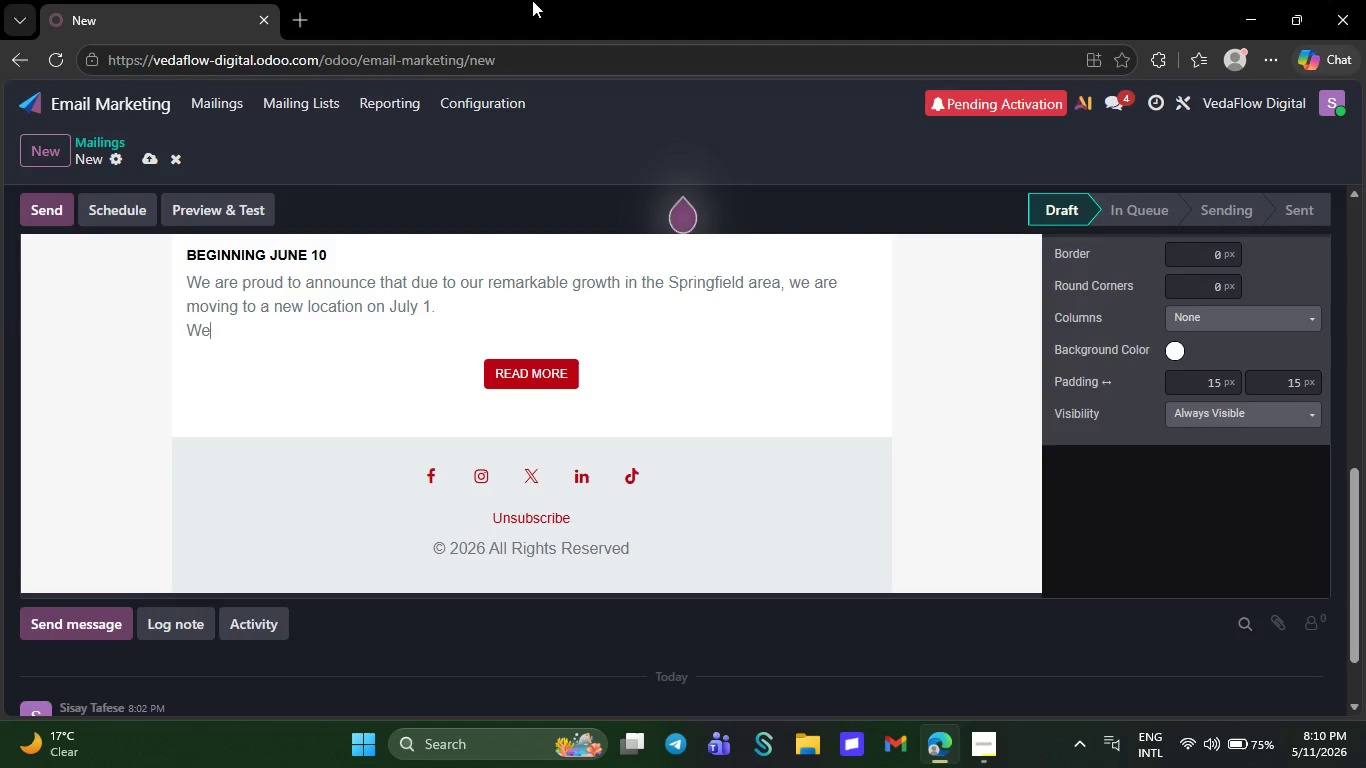 
key(Backspace)
 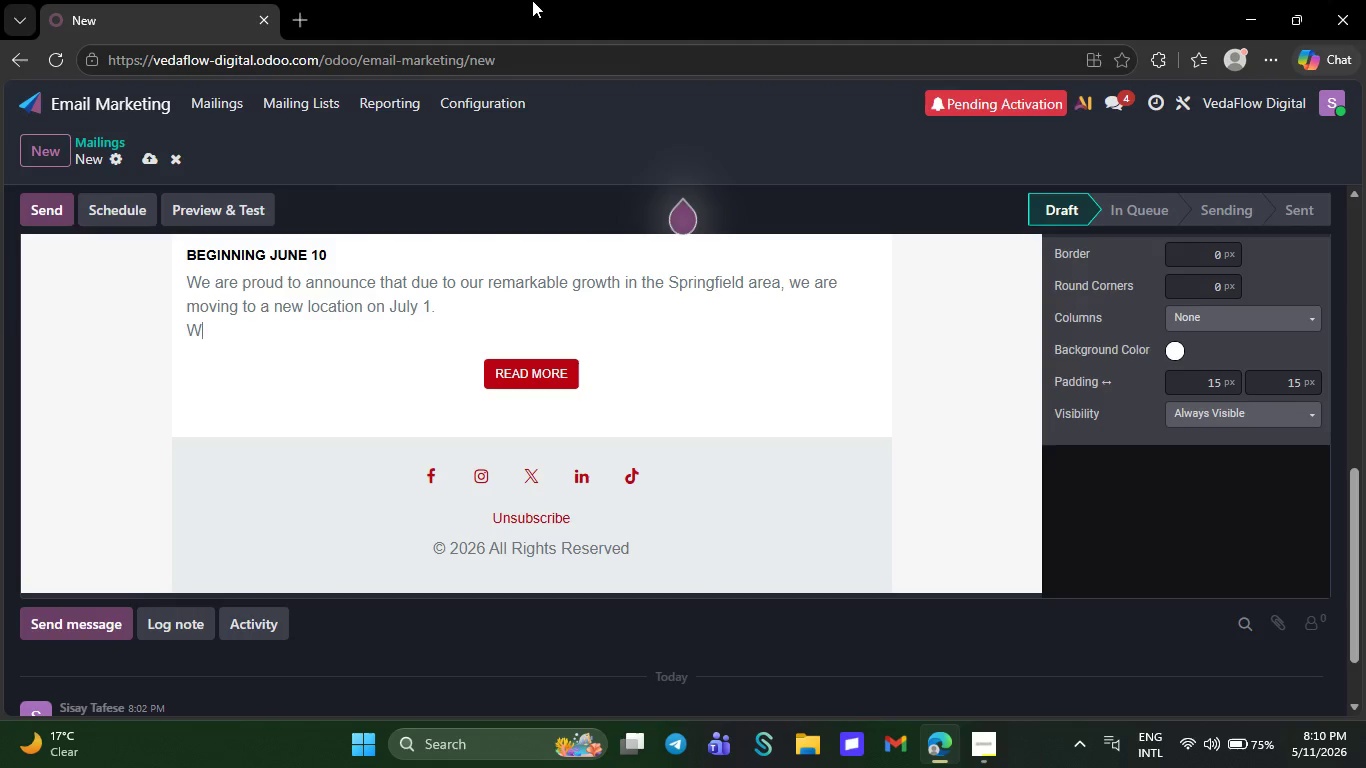 
key(Backspace)
 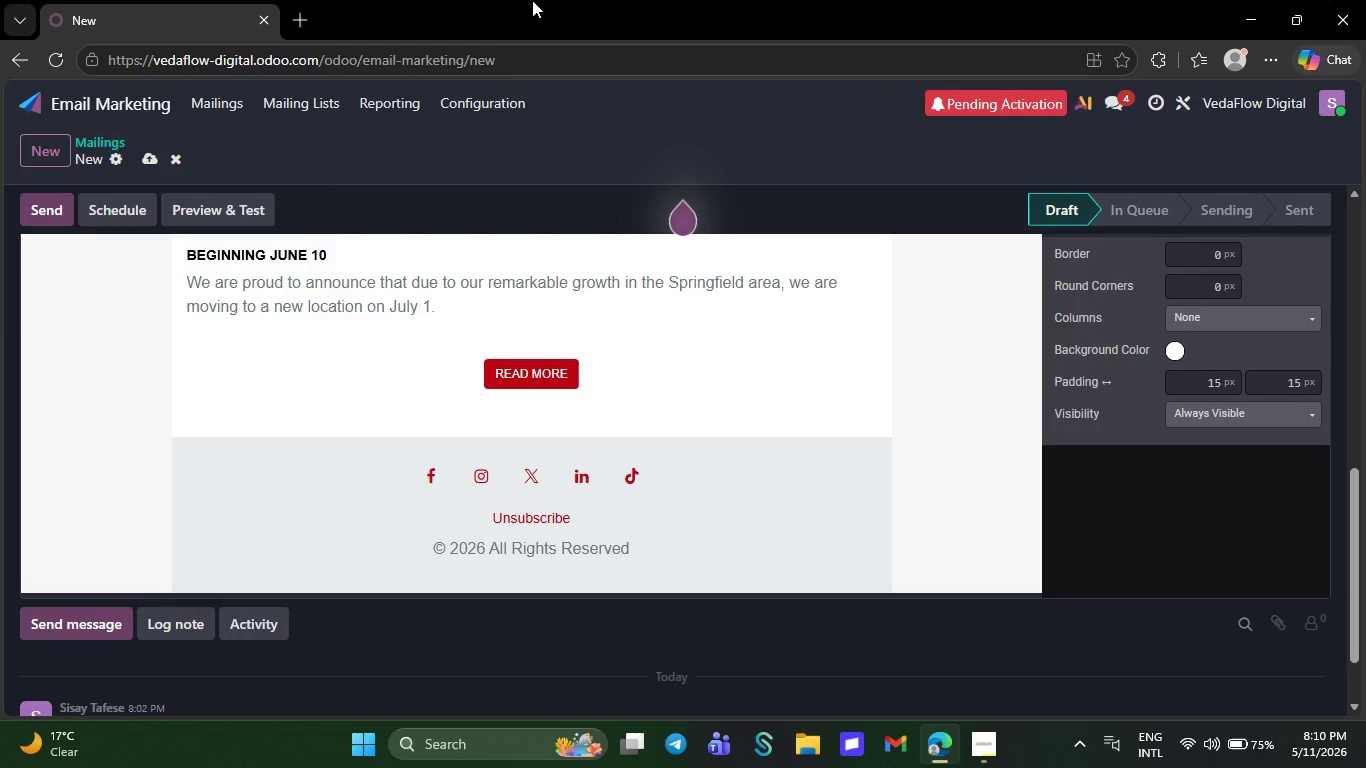 
key(Backspace)
 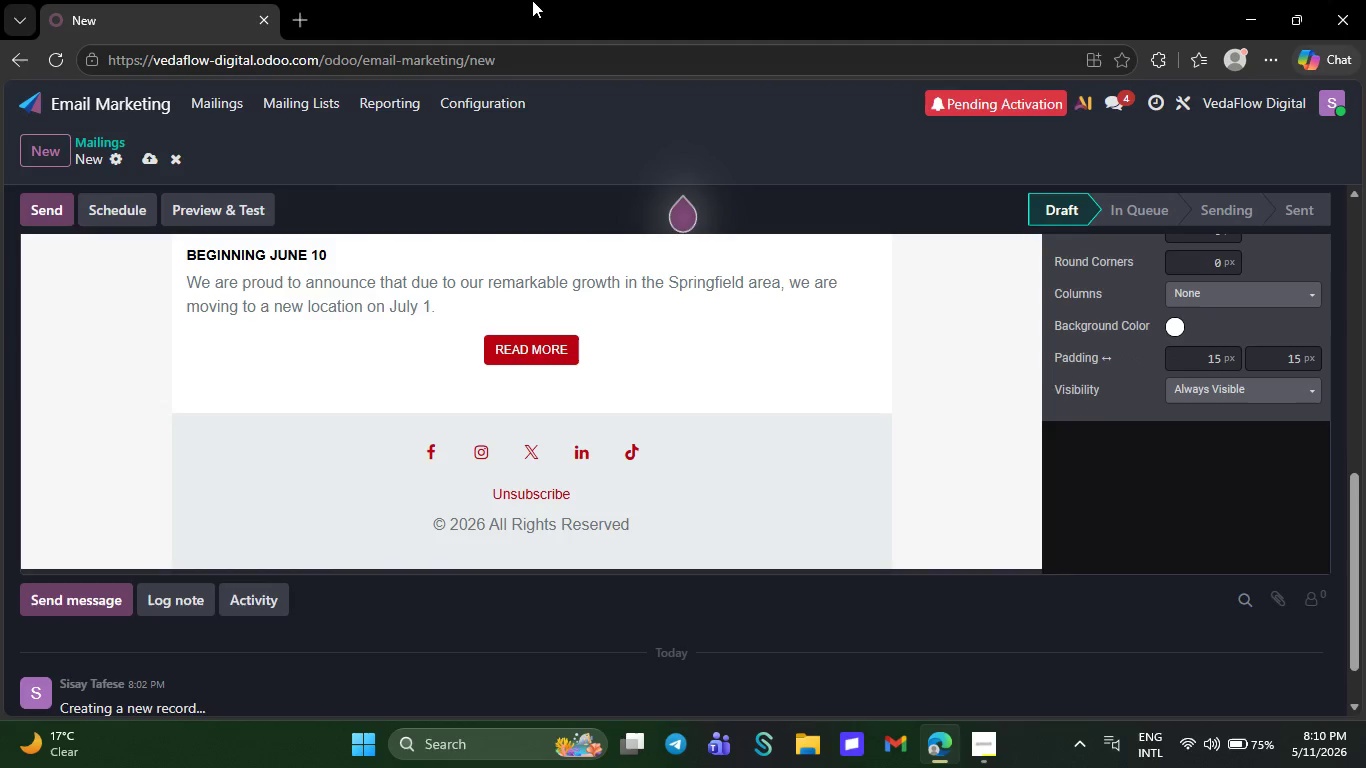 
wait(6.7)
 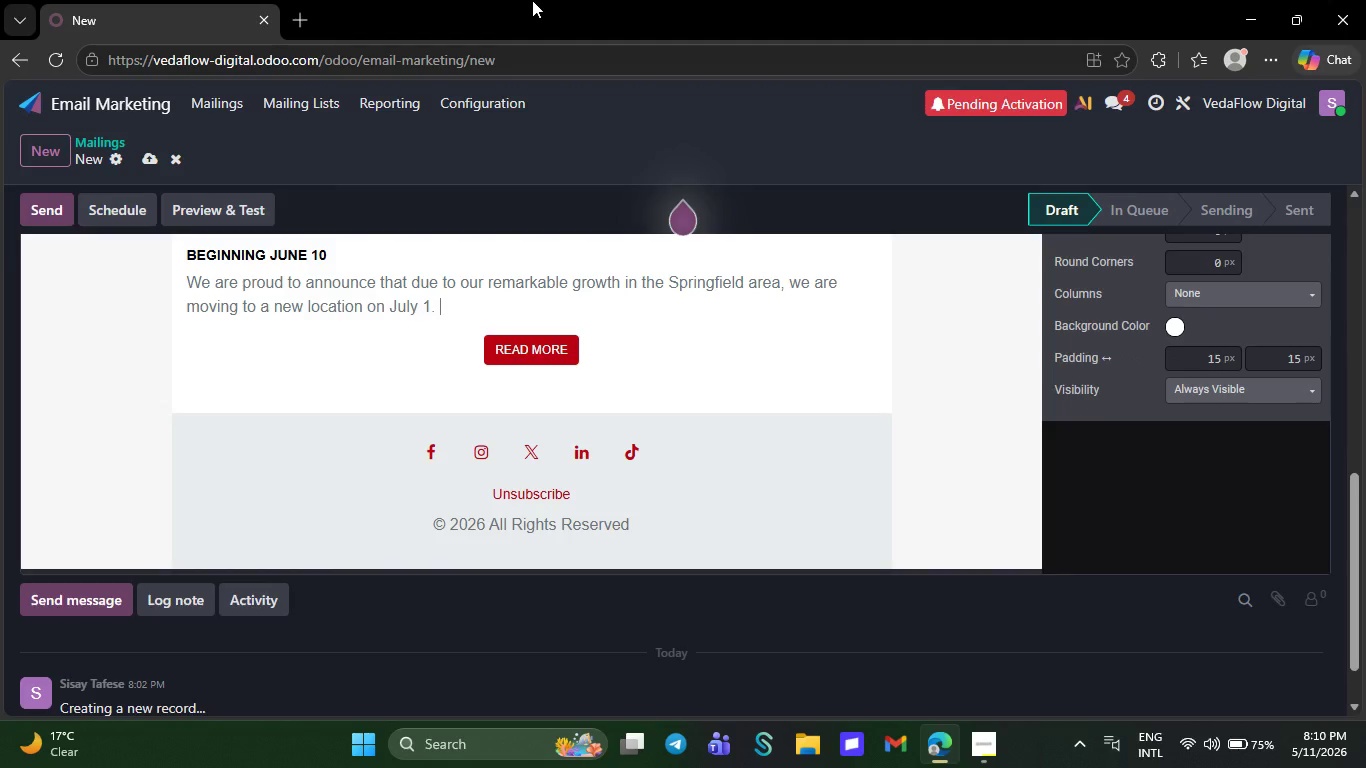 
key(Backspace)
 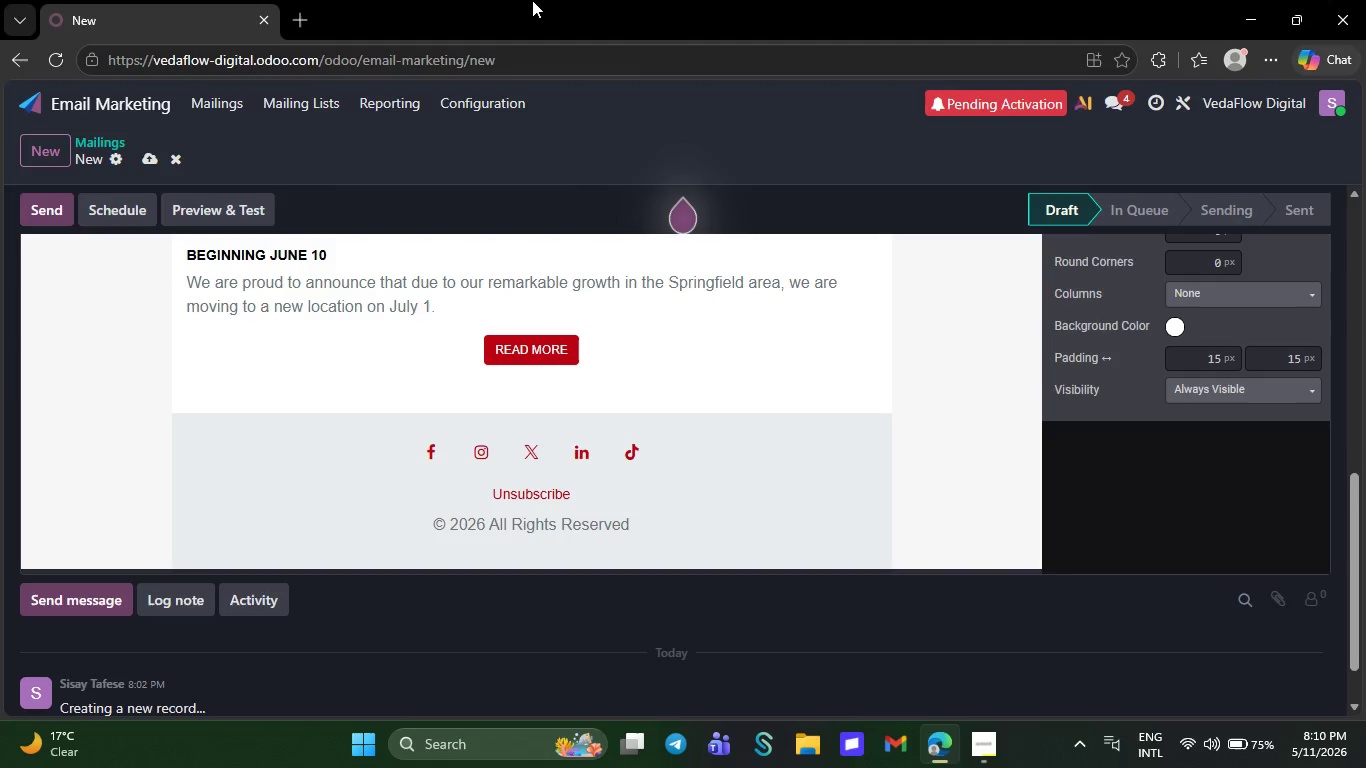 
key(Backspace)
 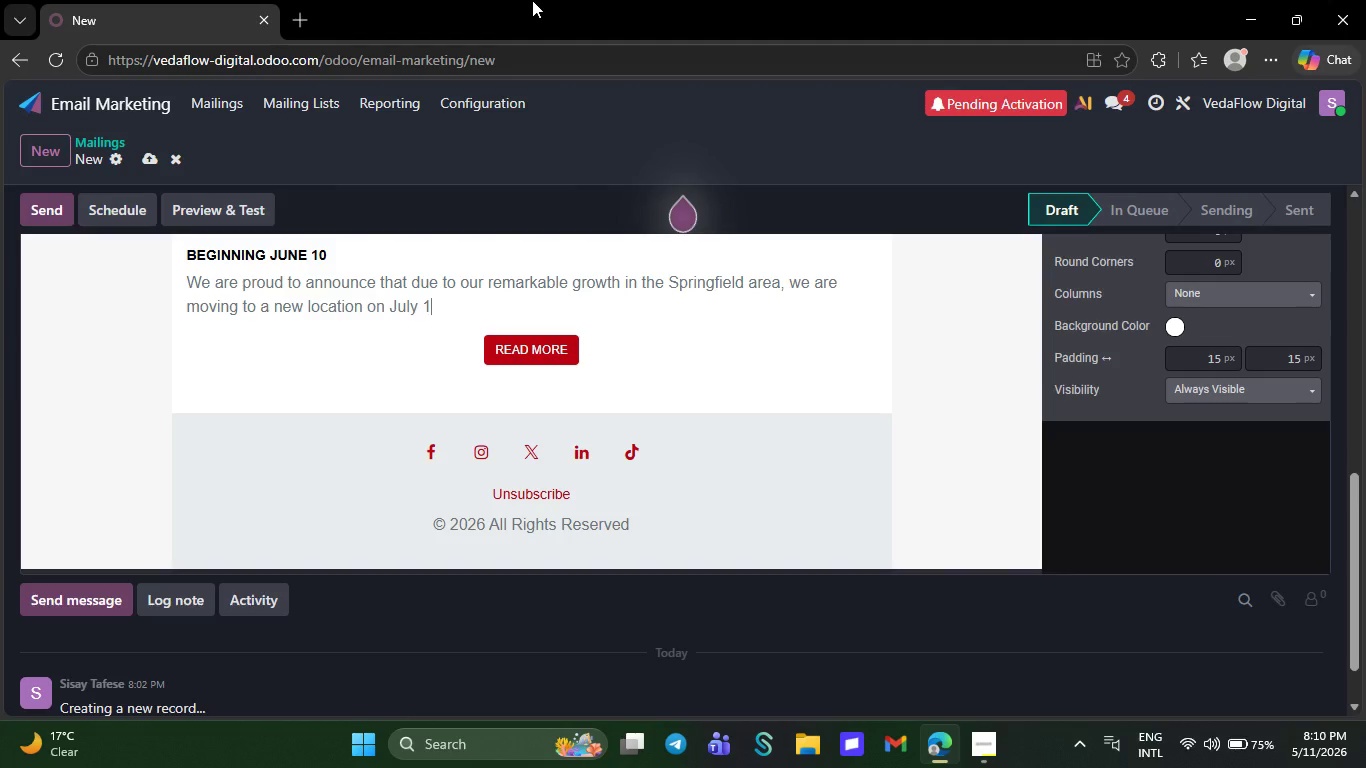 
key(Backspace)
 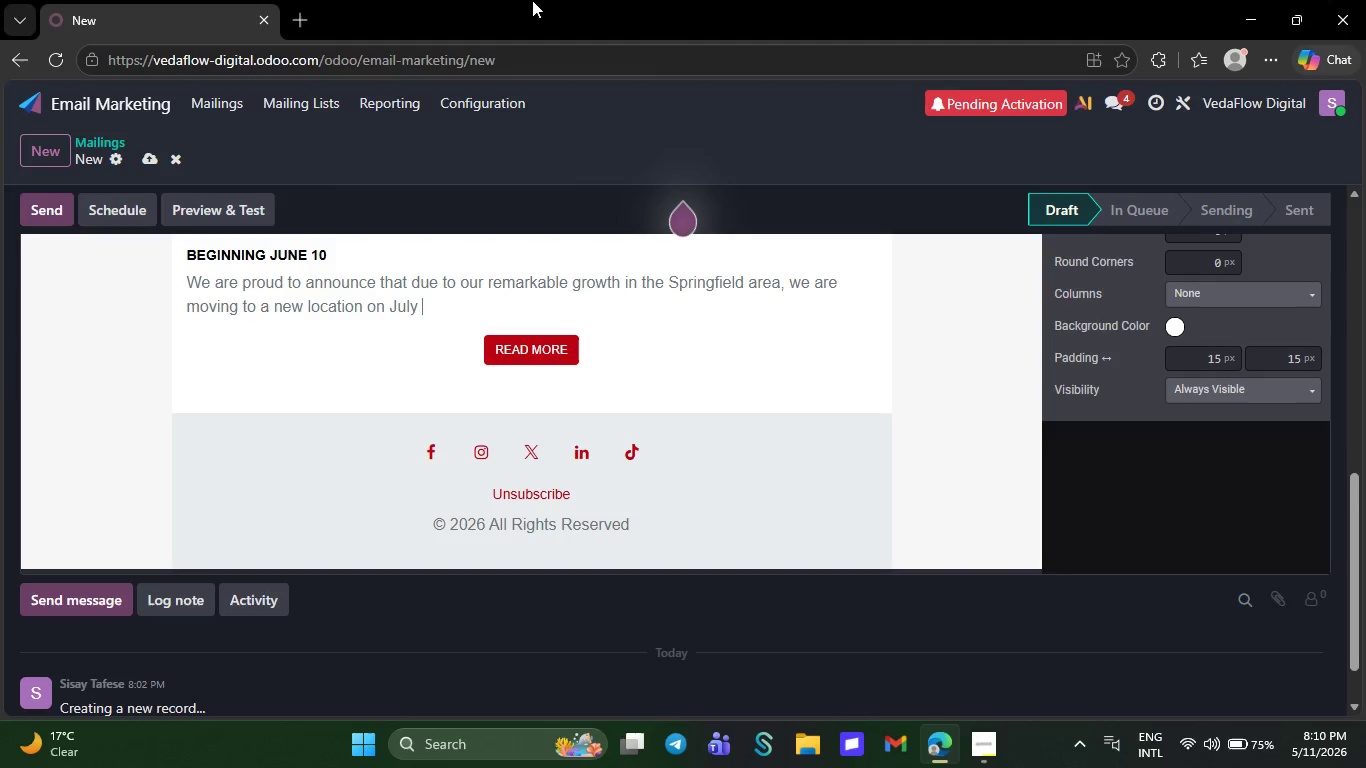 
key(Backspace)
 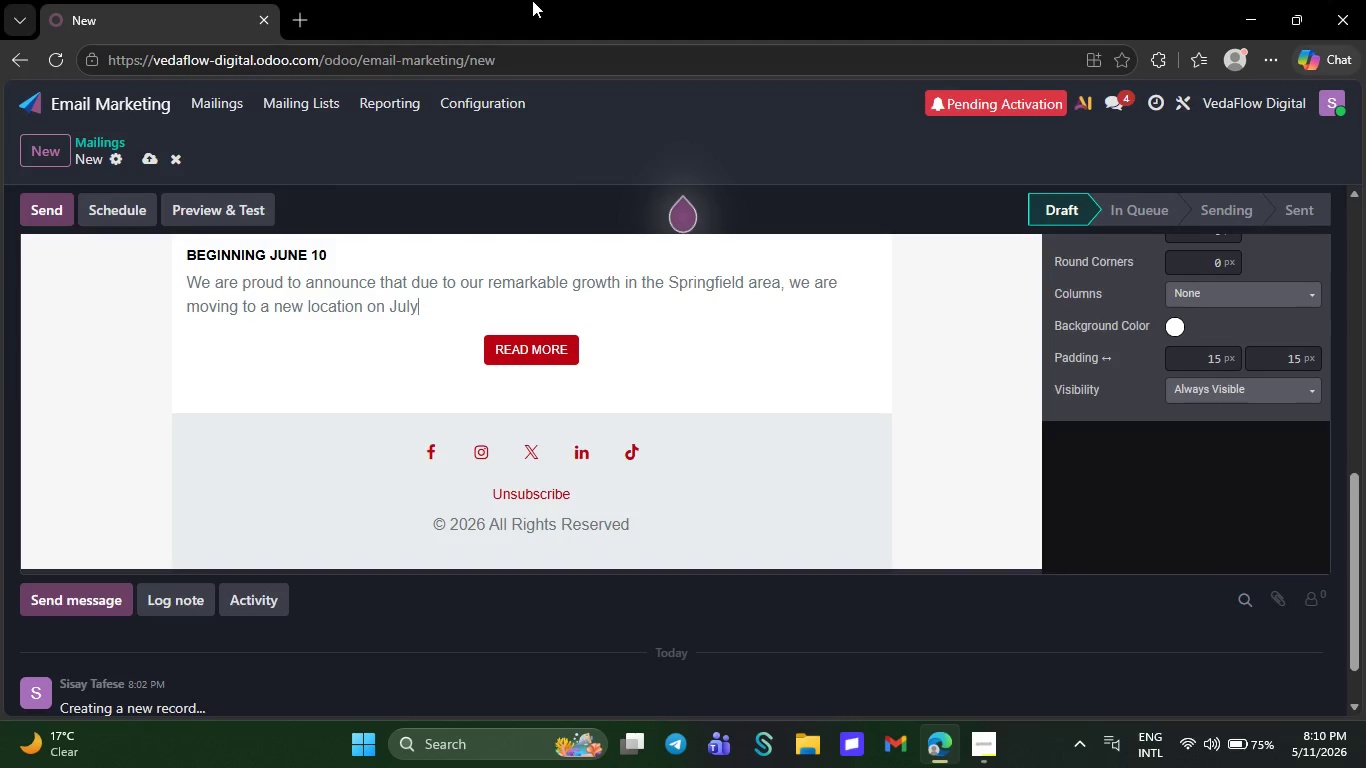 
key(Backspace)
 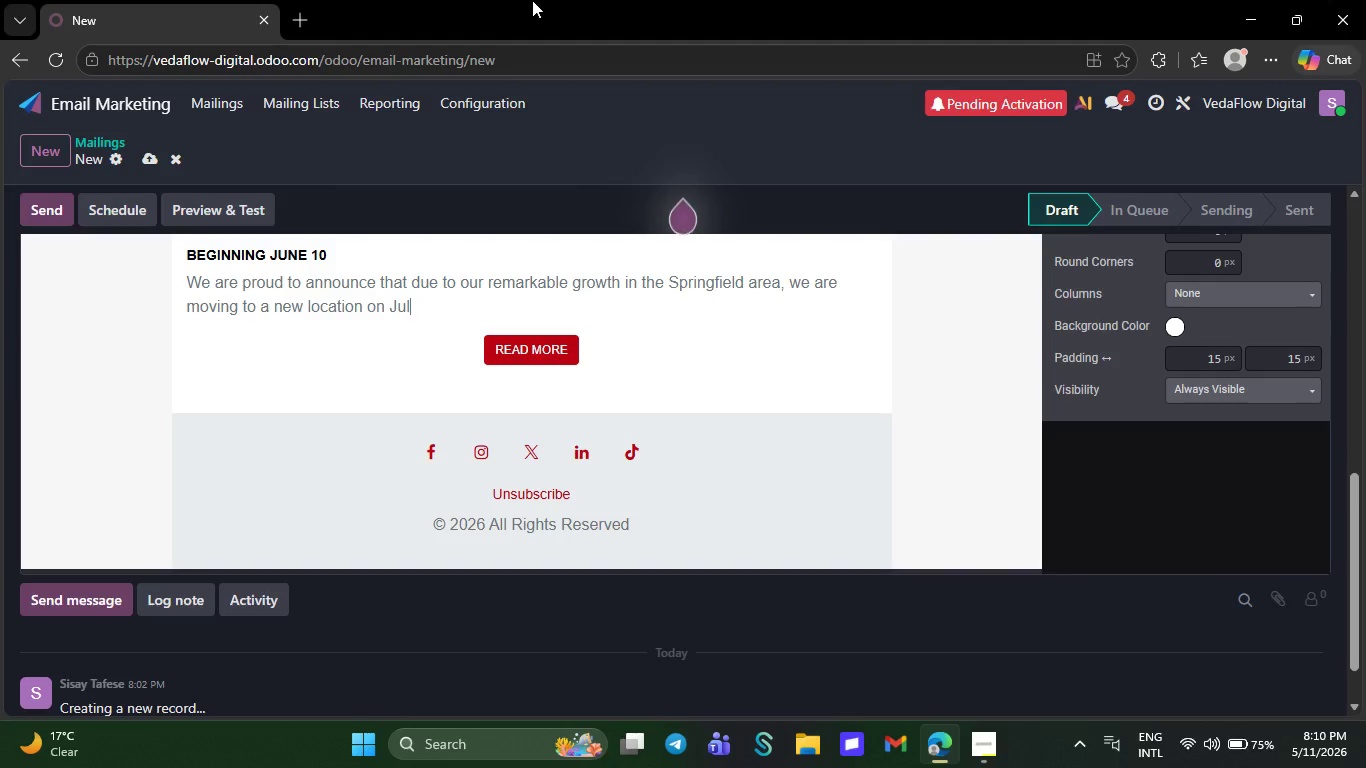 
key(Backspace)
 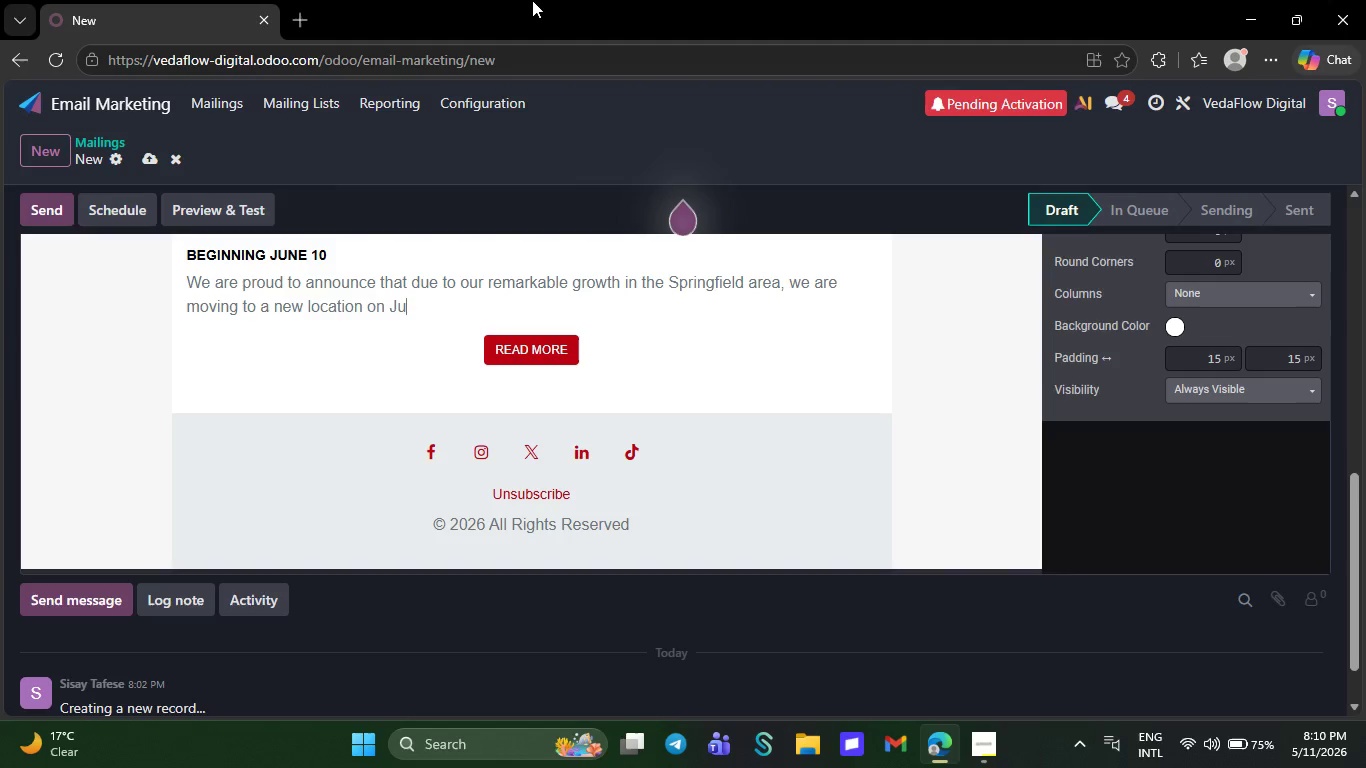 
key(Backspace)
 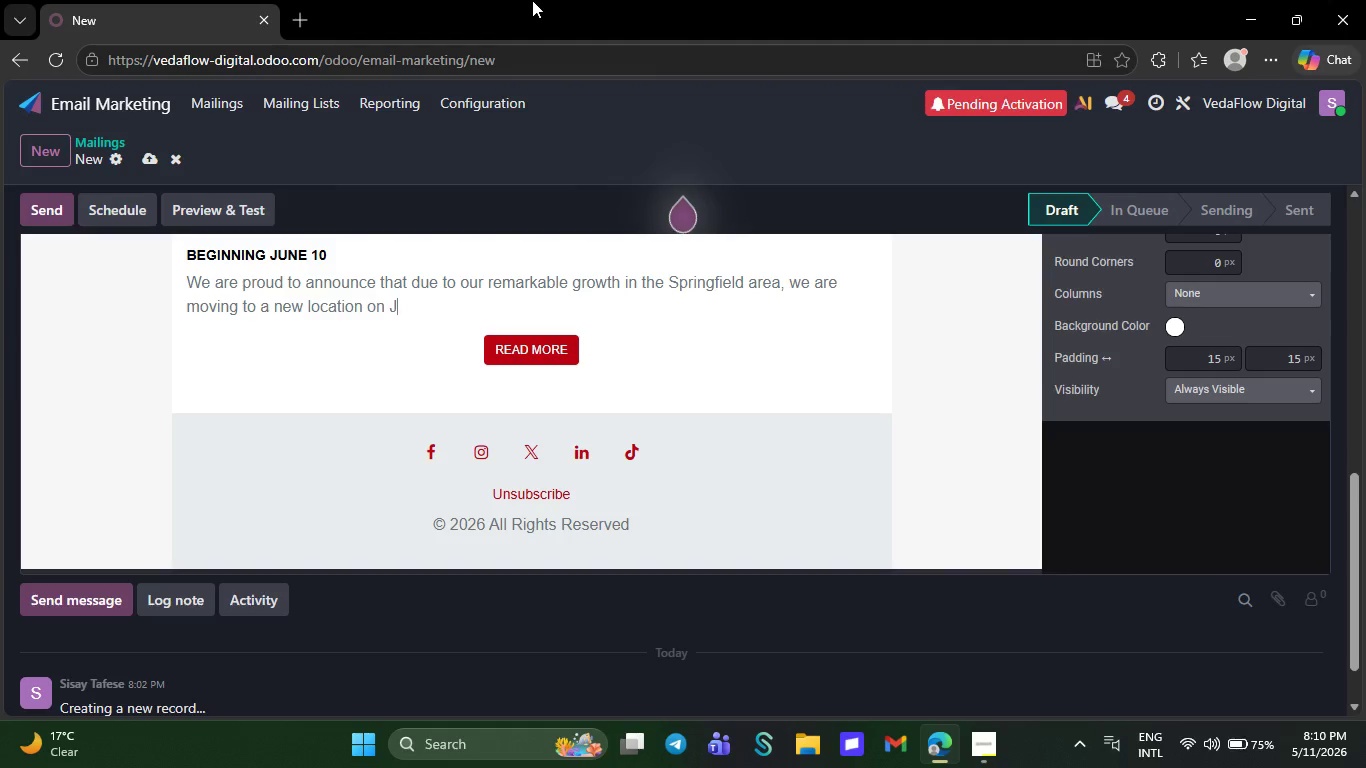 
key(Backspace)
 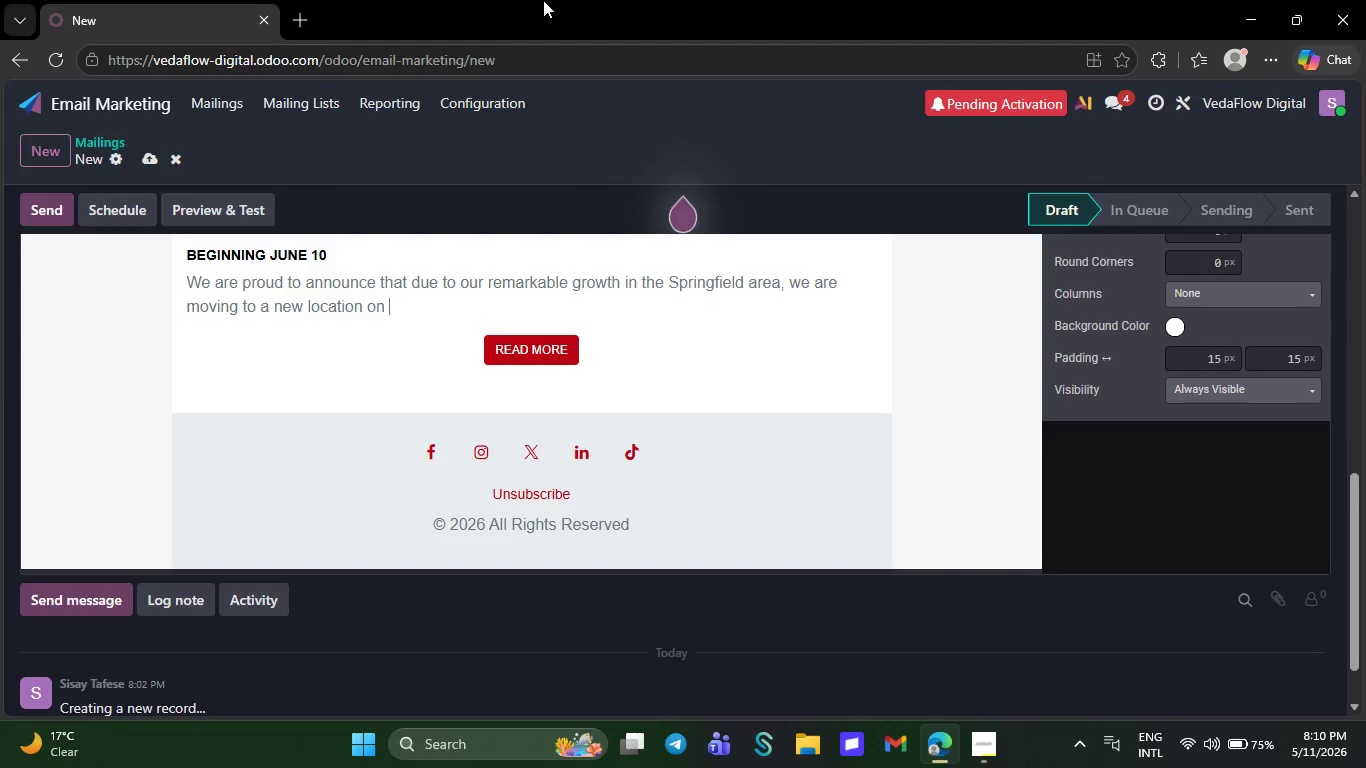 
key(Backspace)
 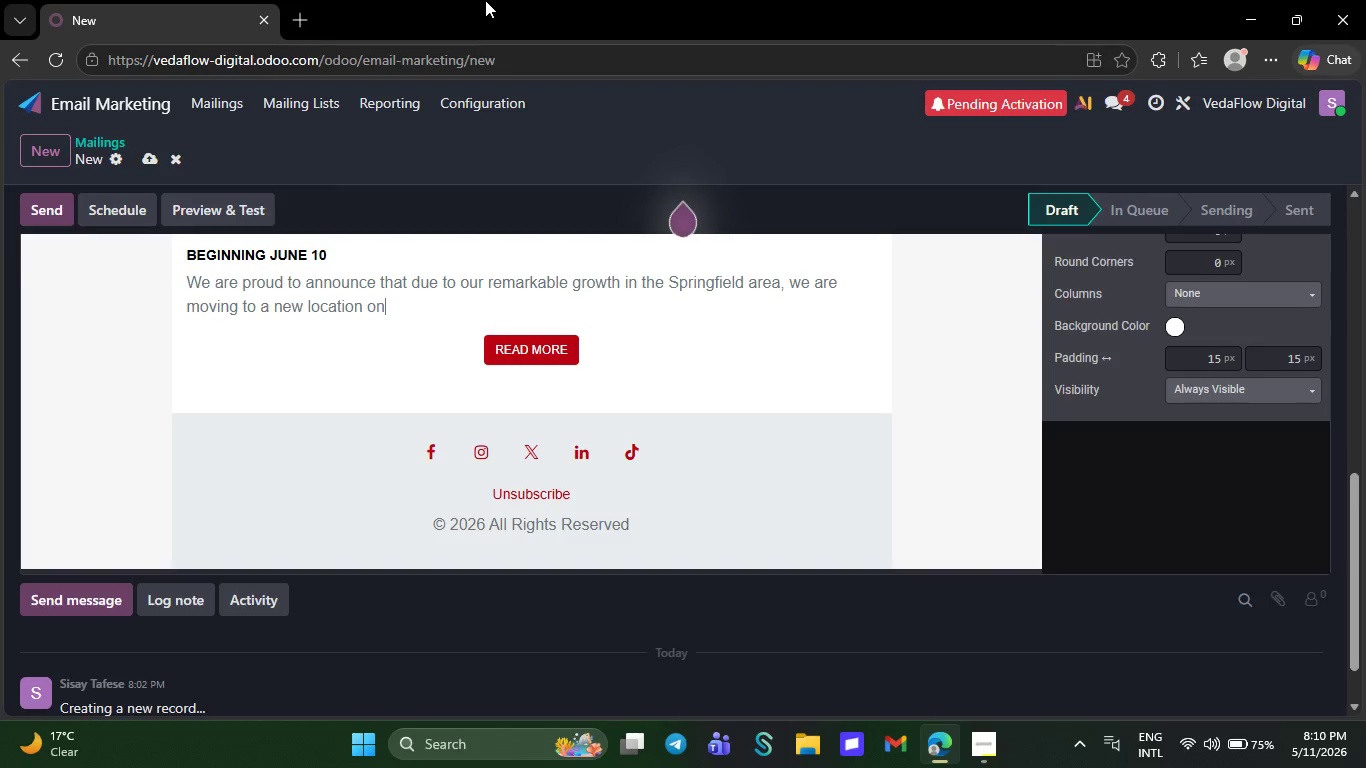 
key(Backspace)
 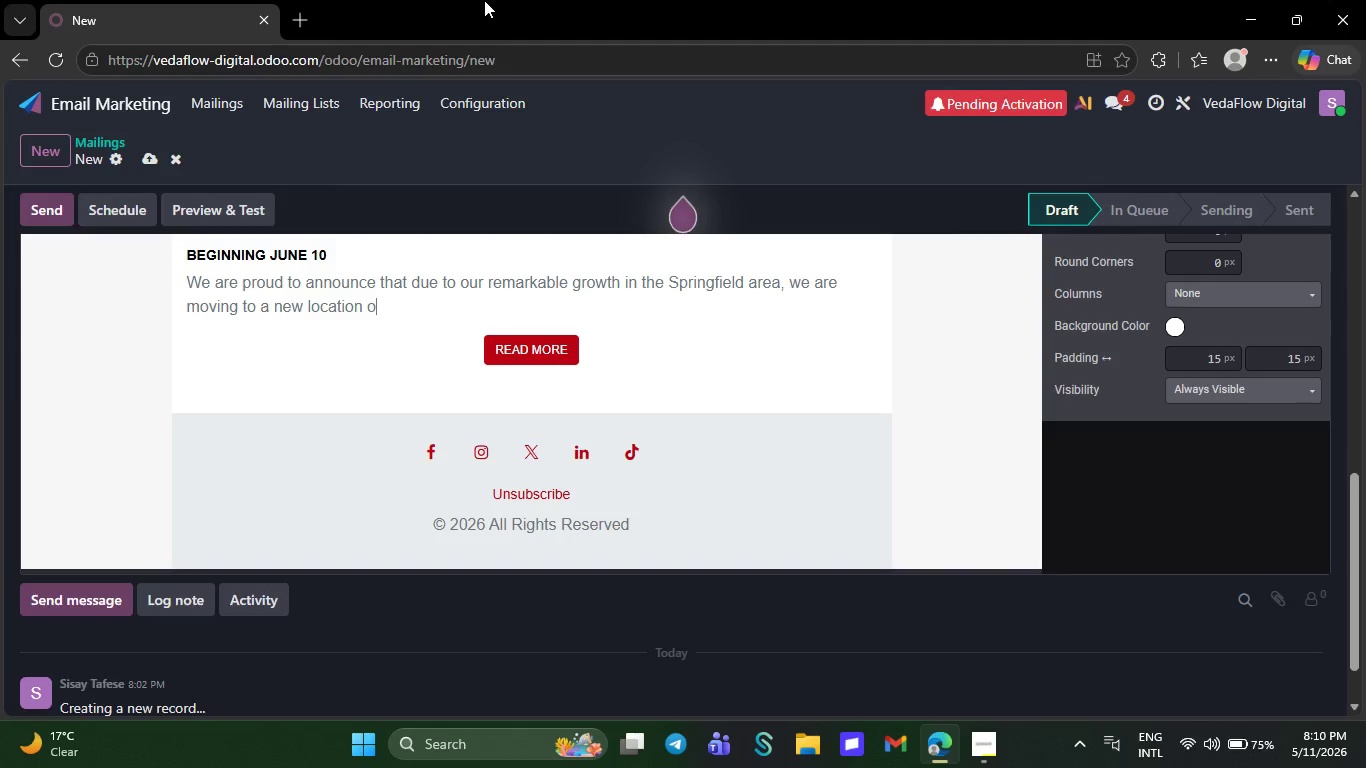 
key(Backspace)
 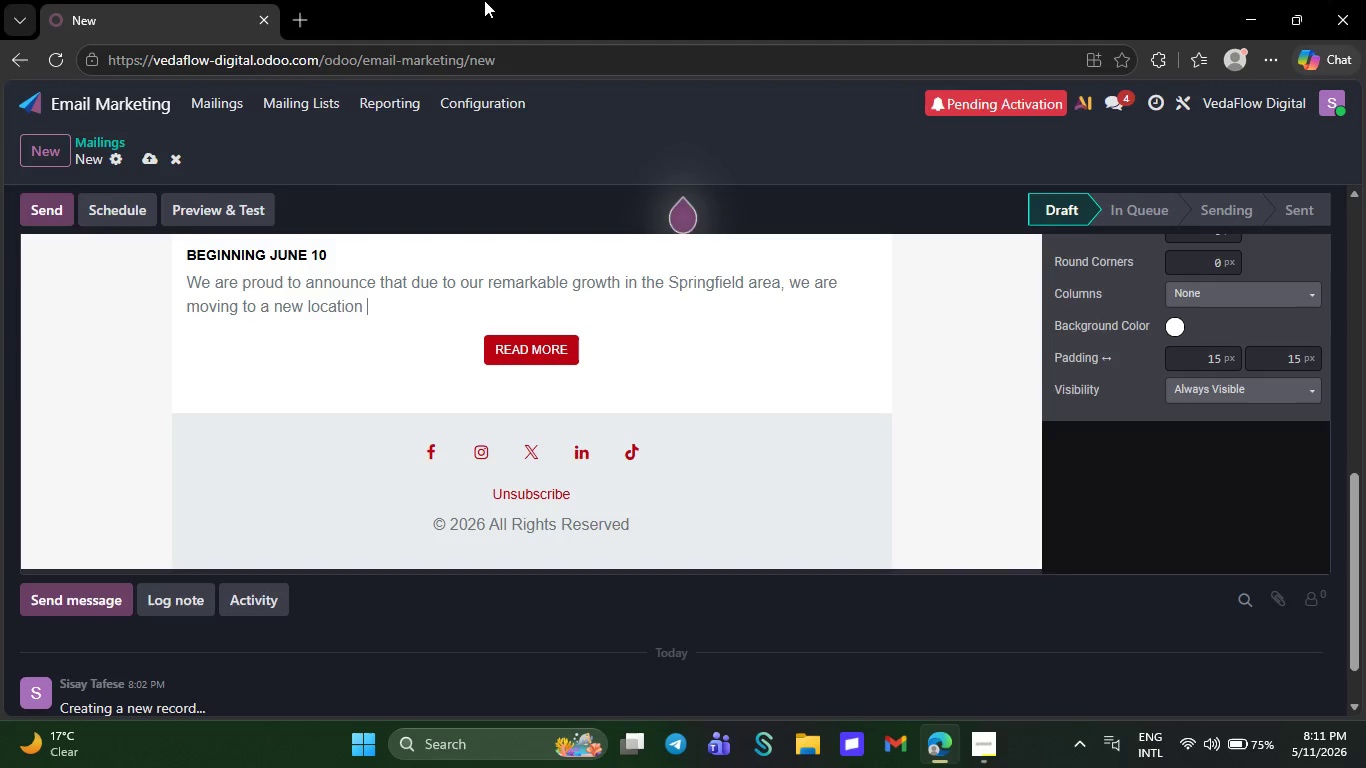 
key(Backspace)
 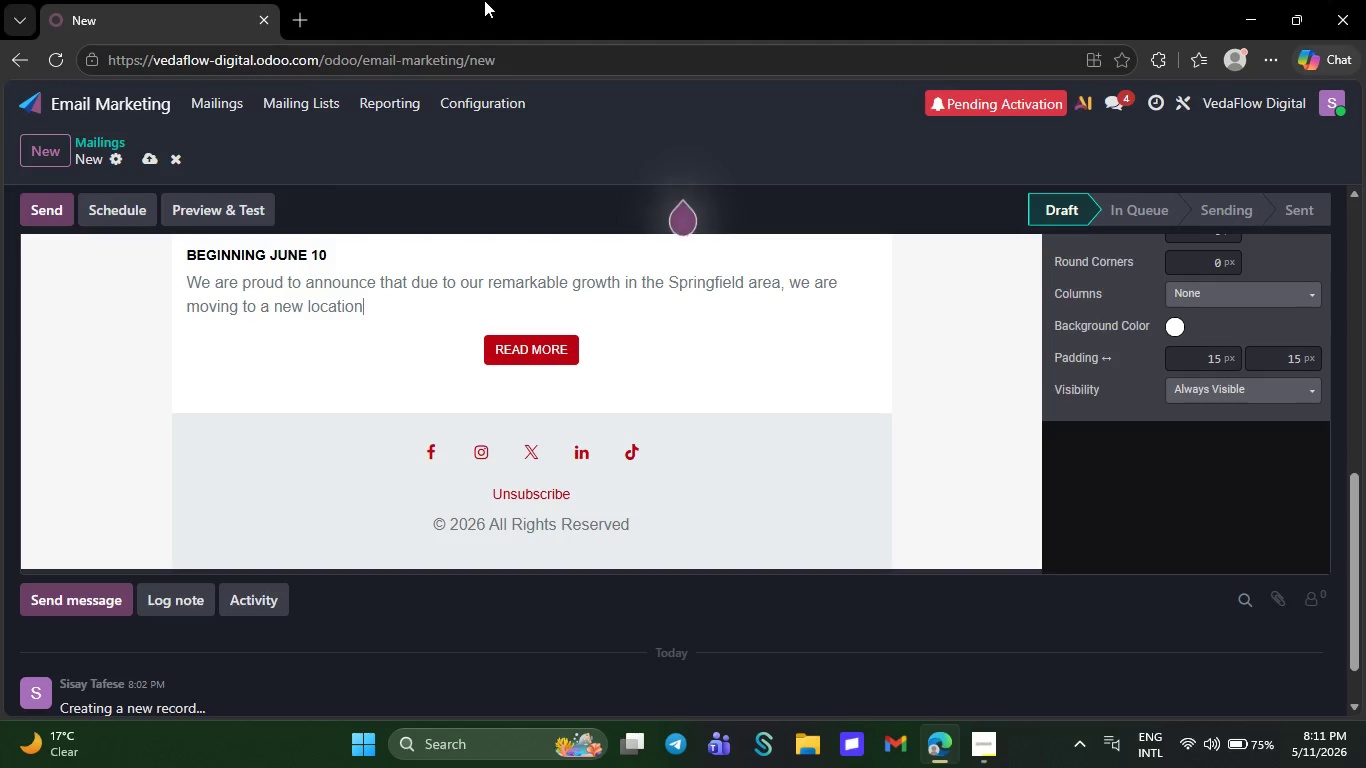 
key(Backspace)
 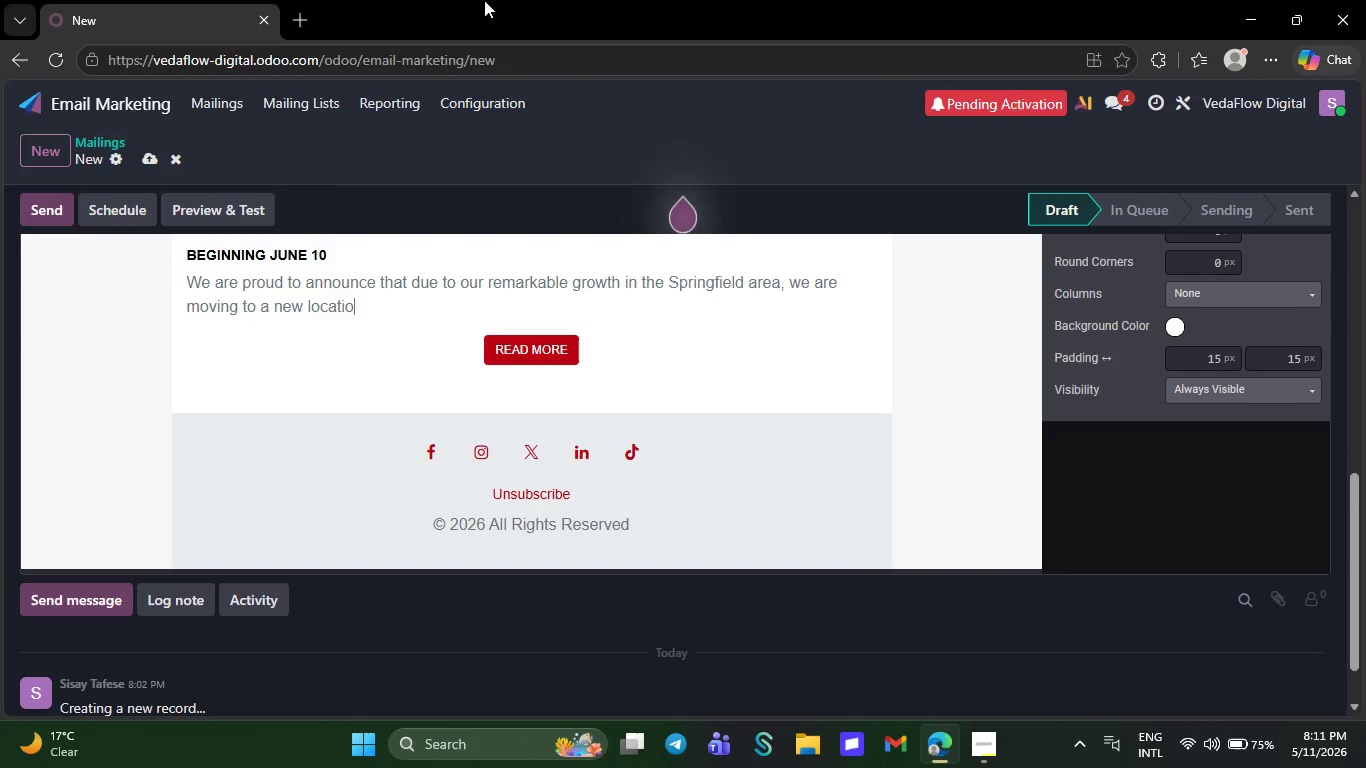 
key(Backspace)
 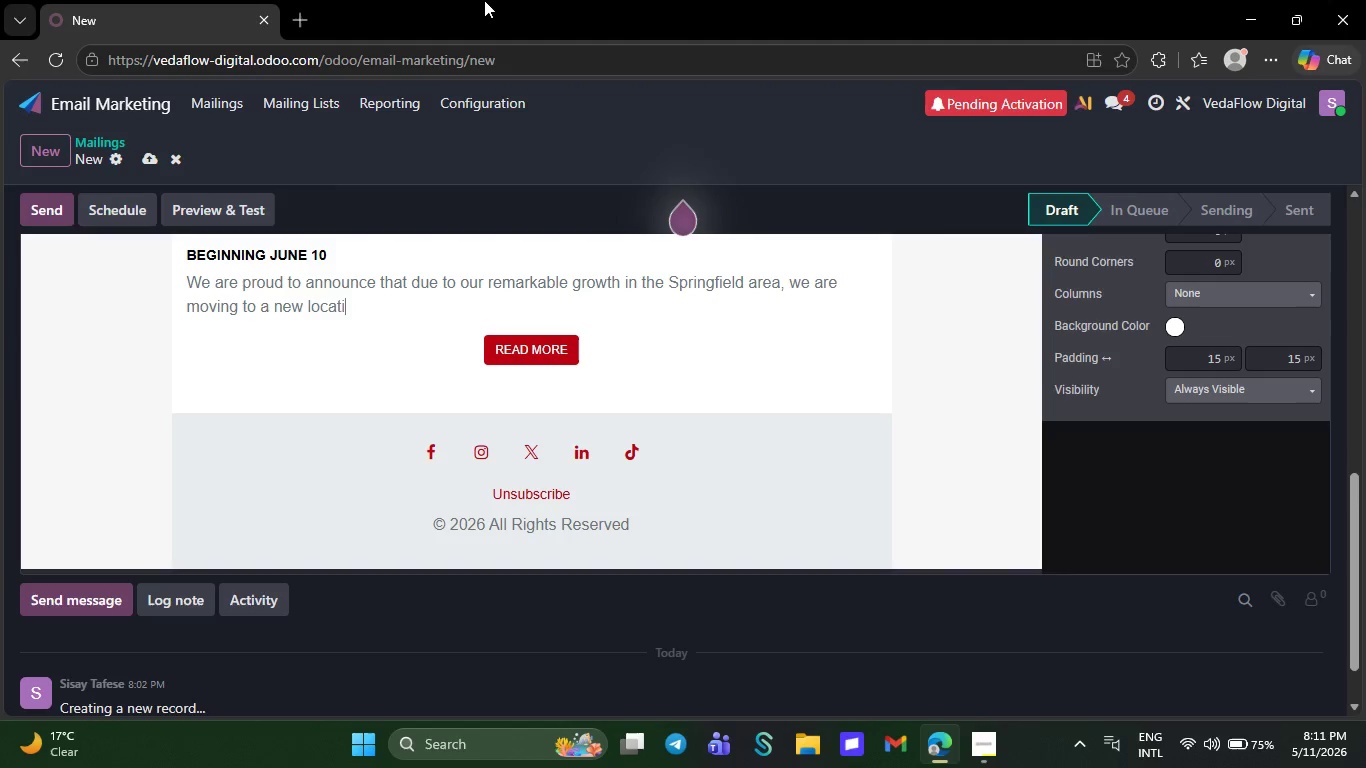 
key(Backspace)
 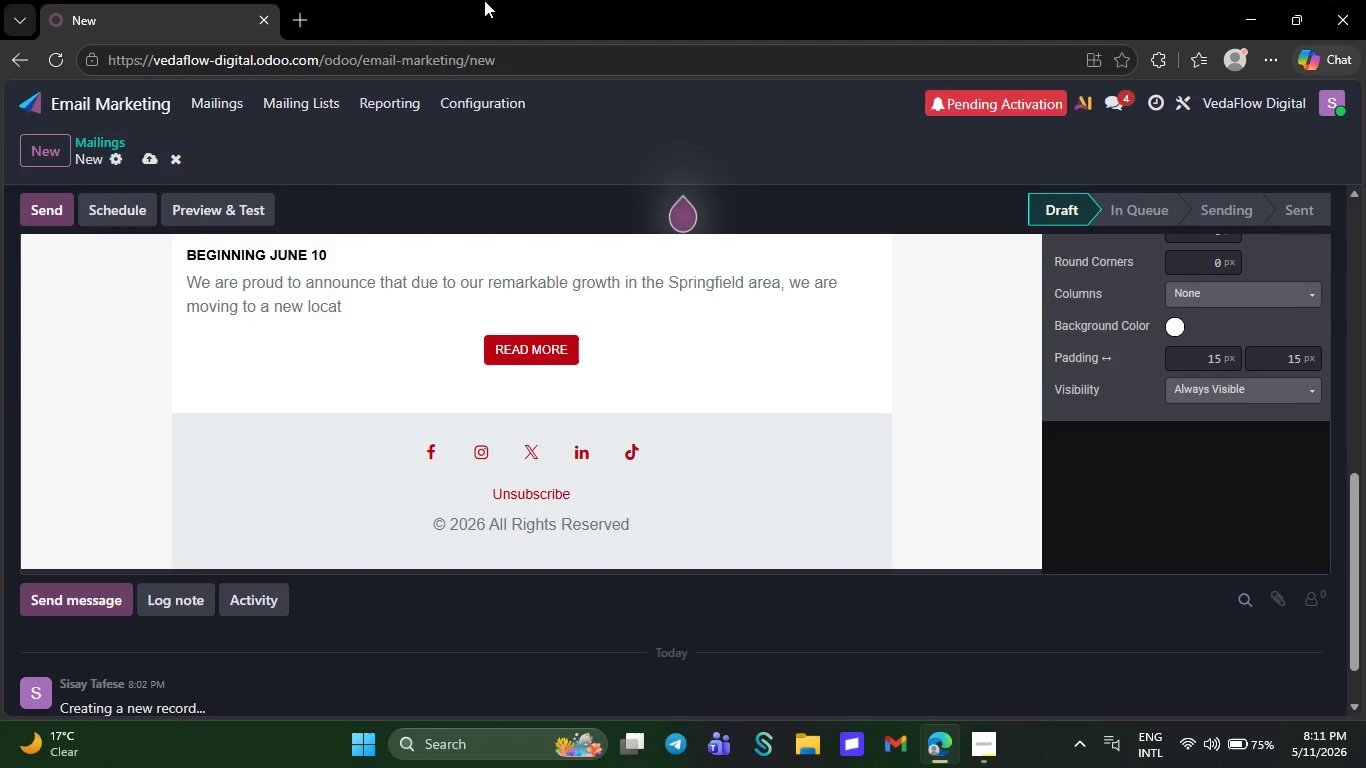 
key(Backspace)
 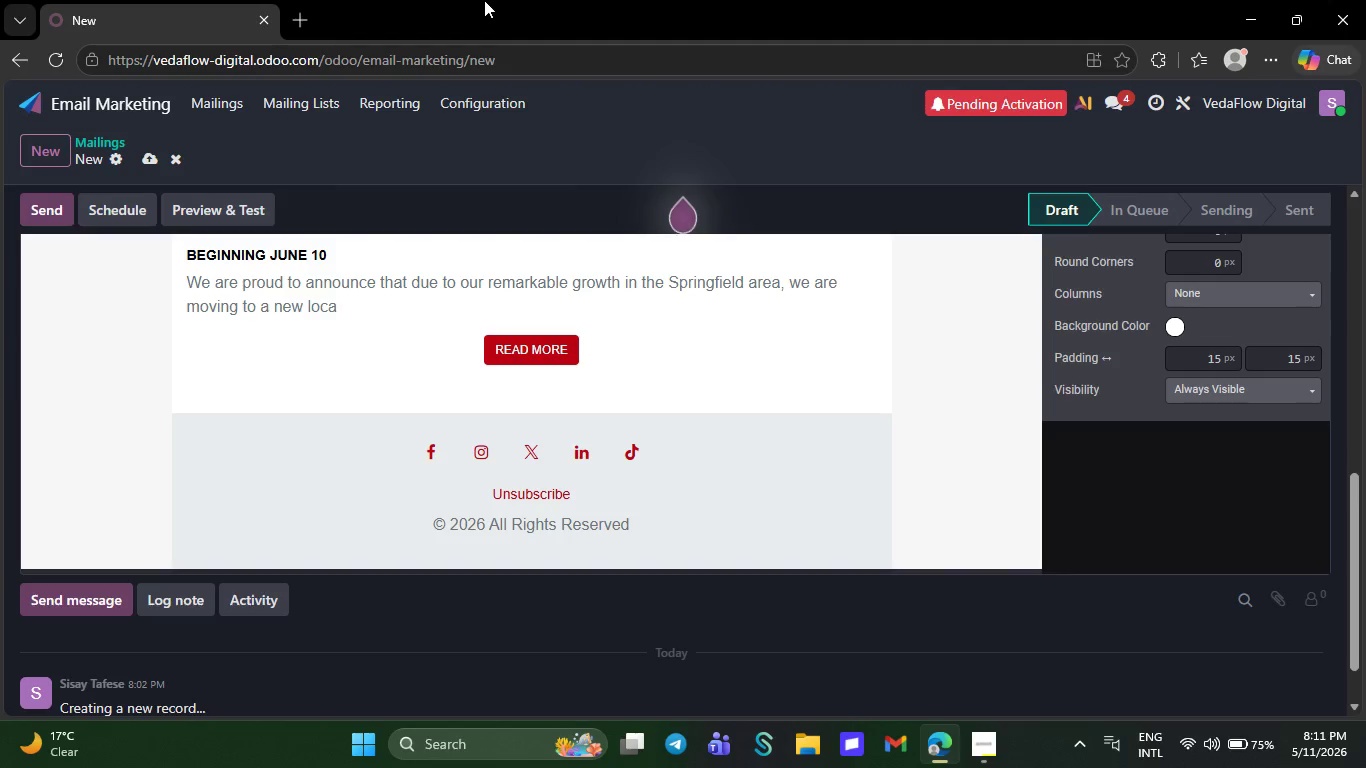 
key(Backspace)
 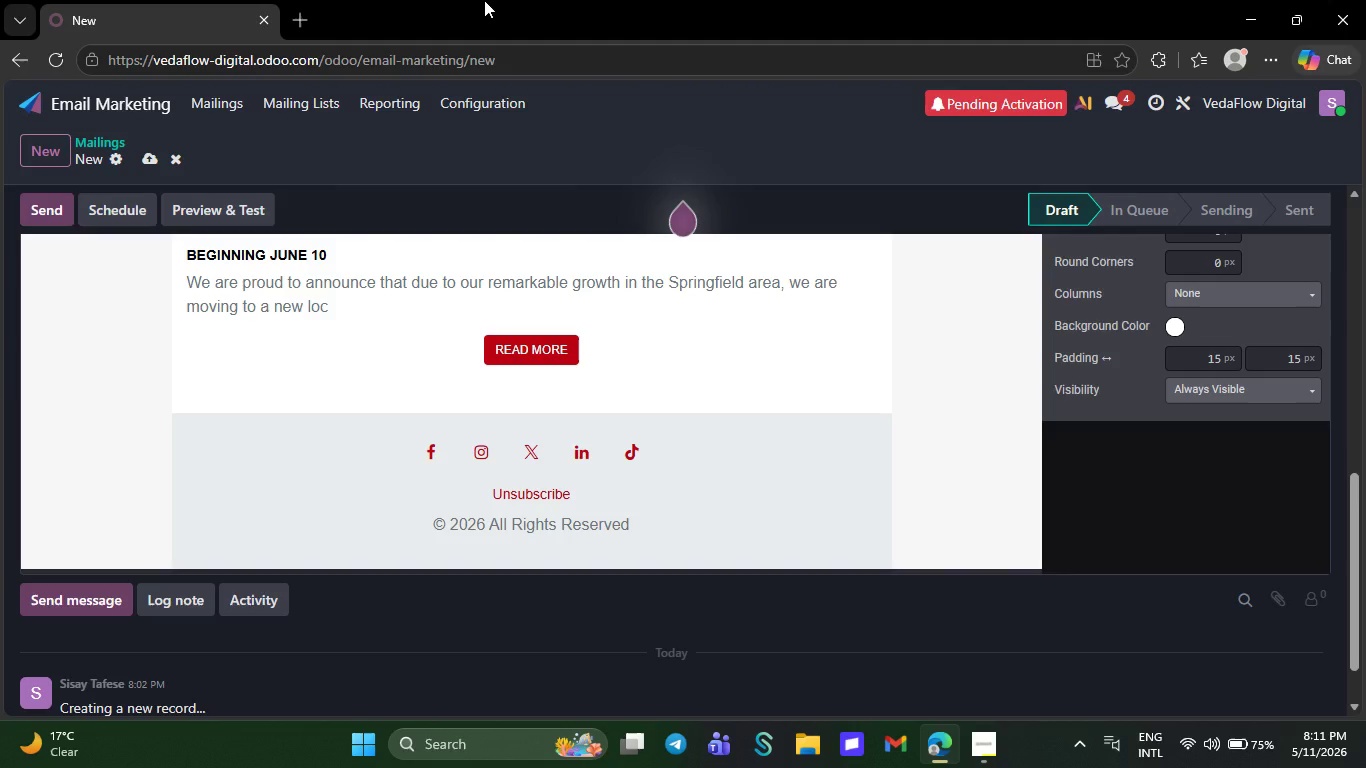 
key(Backspace)
 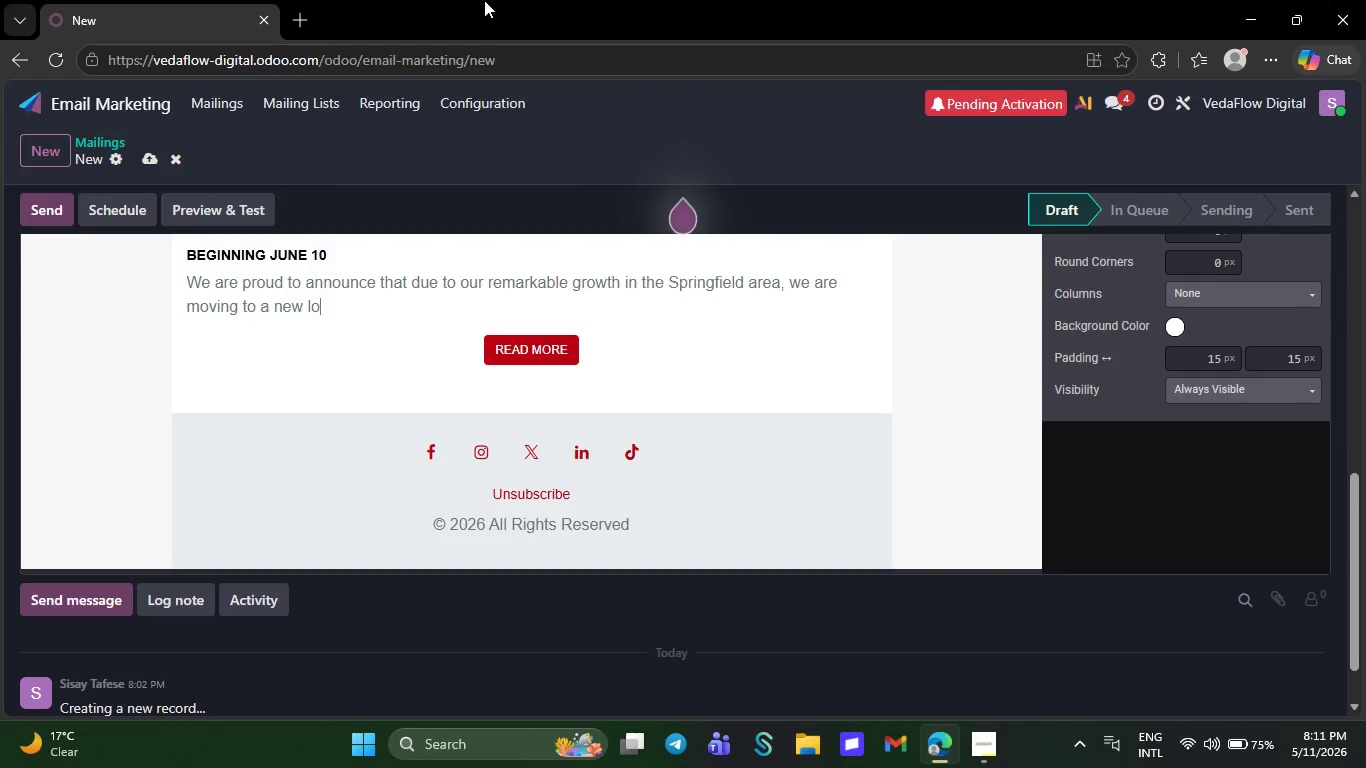 
key(Backspace)
 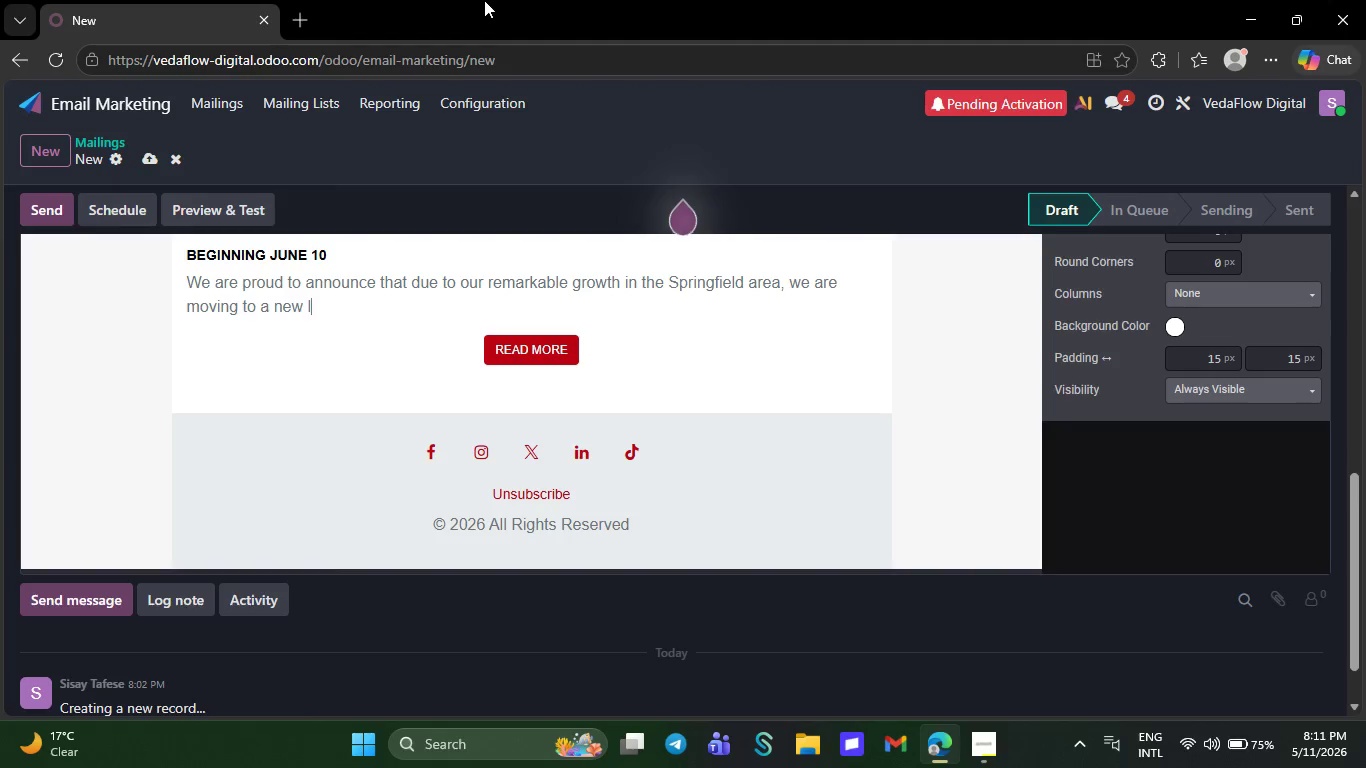 
key(Backspace)
 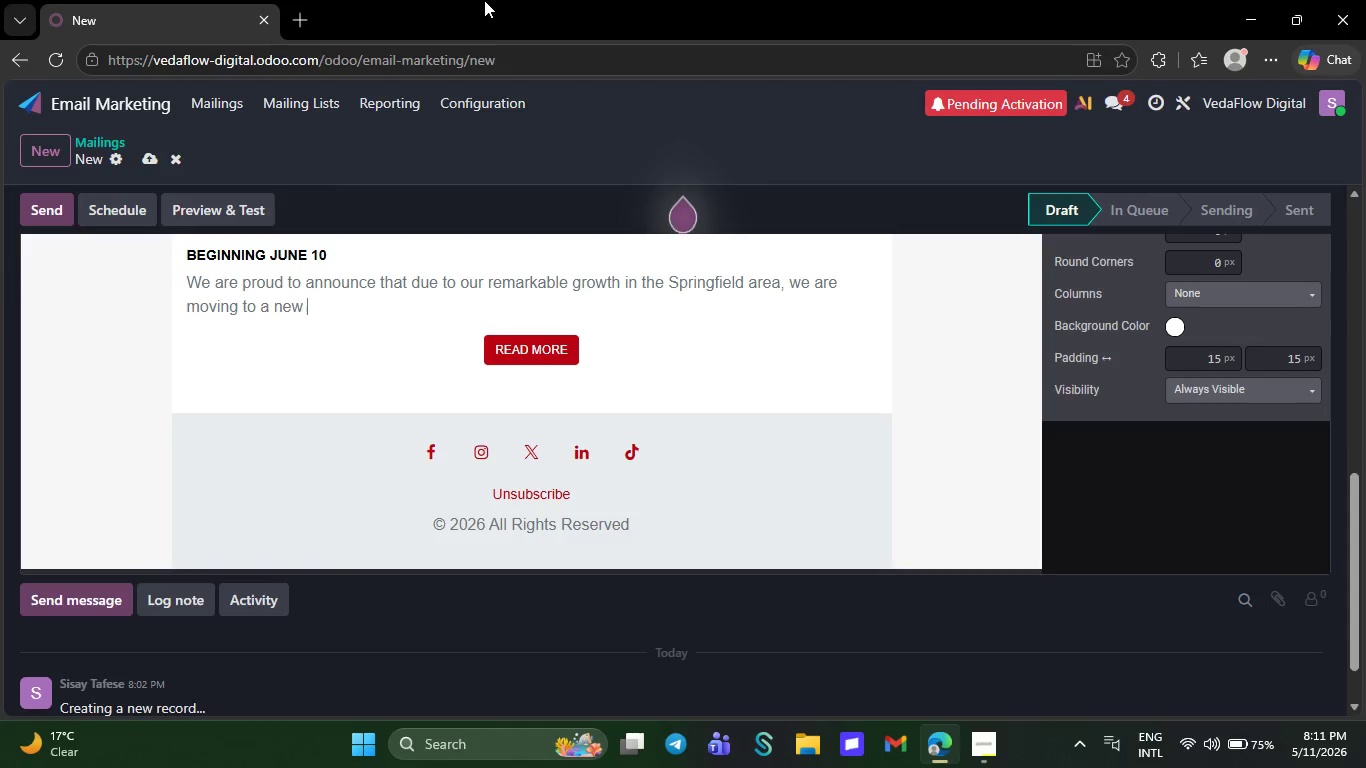 
key(Backspace)
 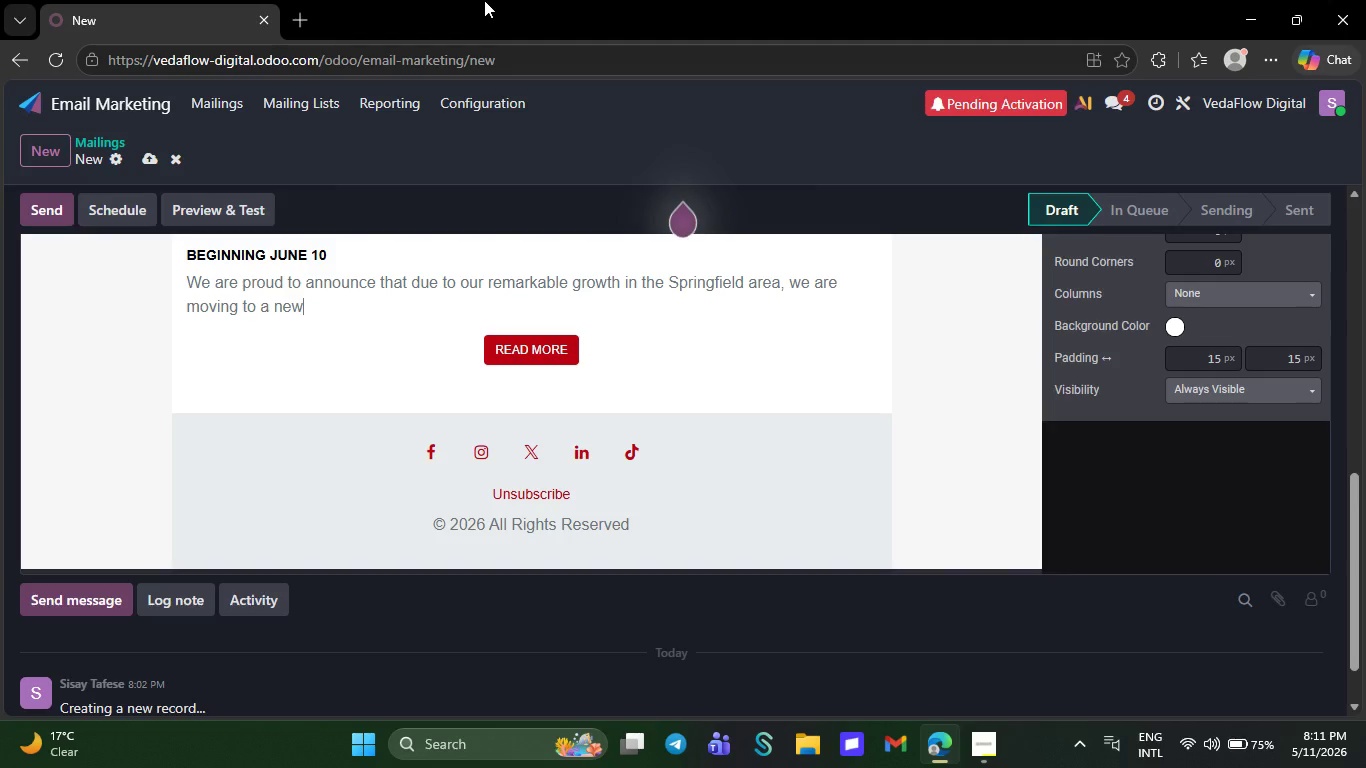 
key(Backspace)
 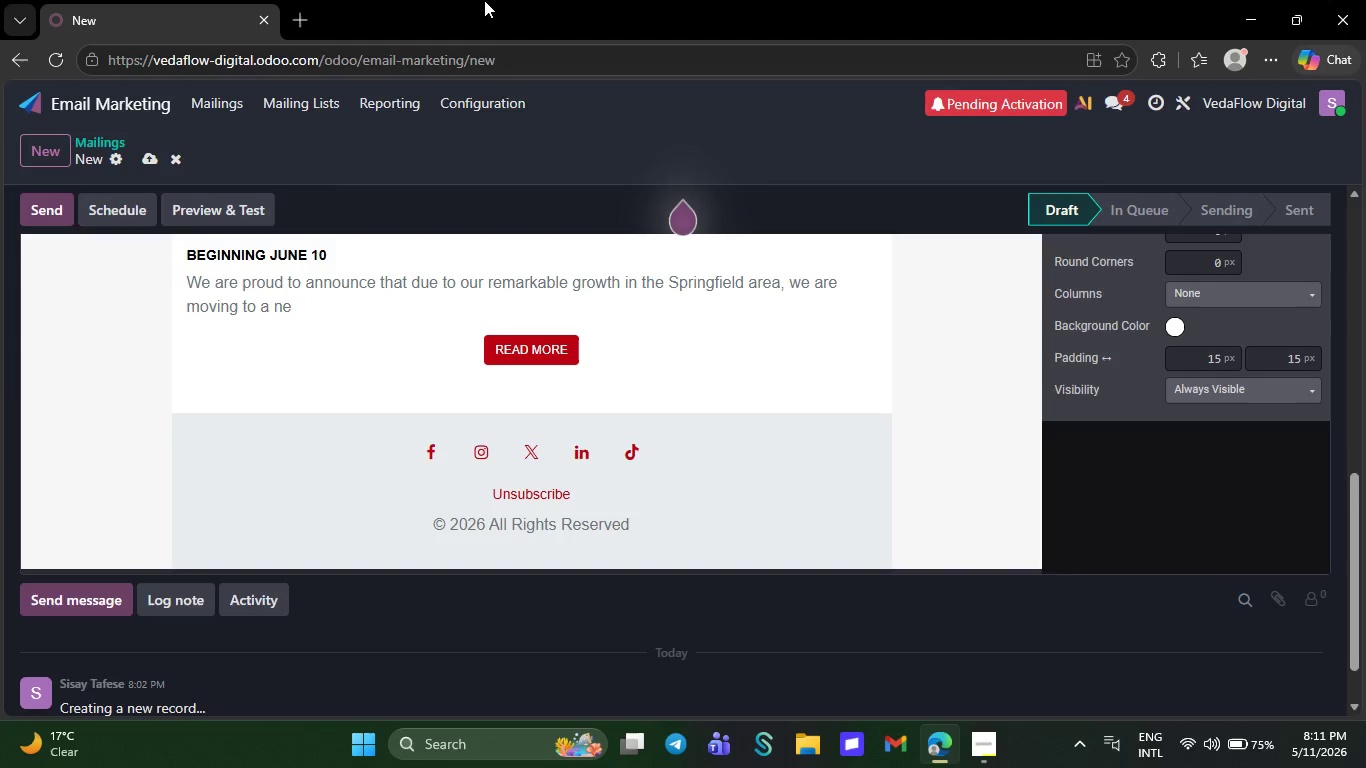 
key(Backspace)
 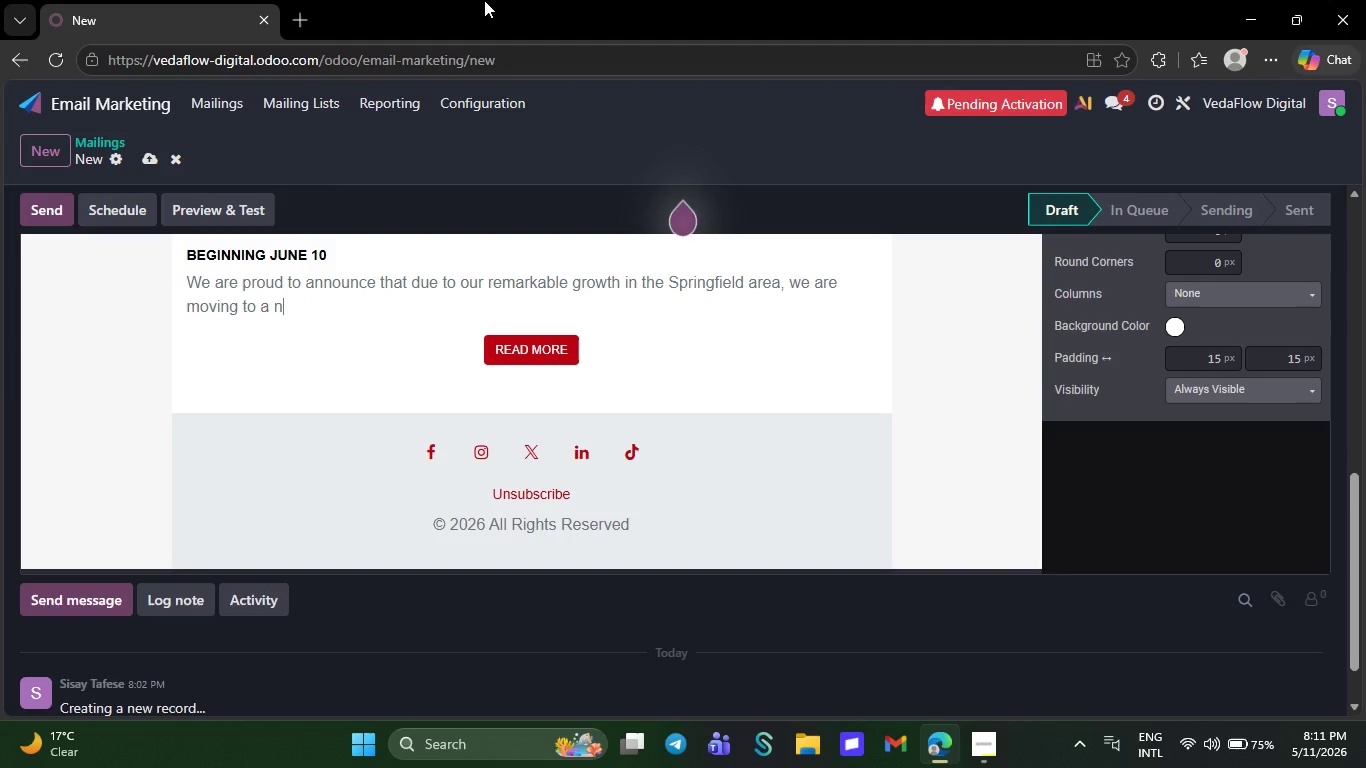 
key(Backspace)
 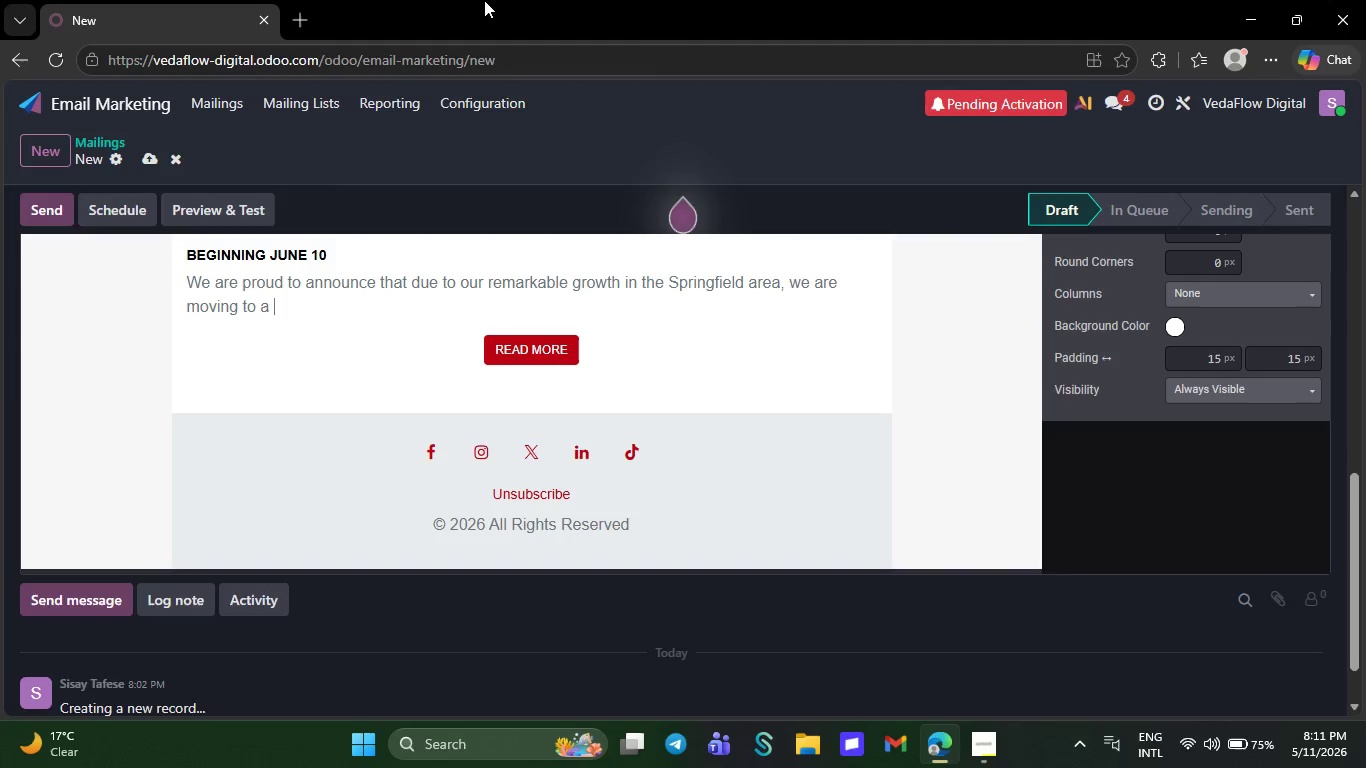 
key(Backspace)
 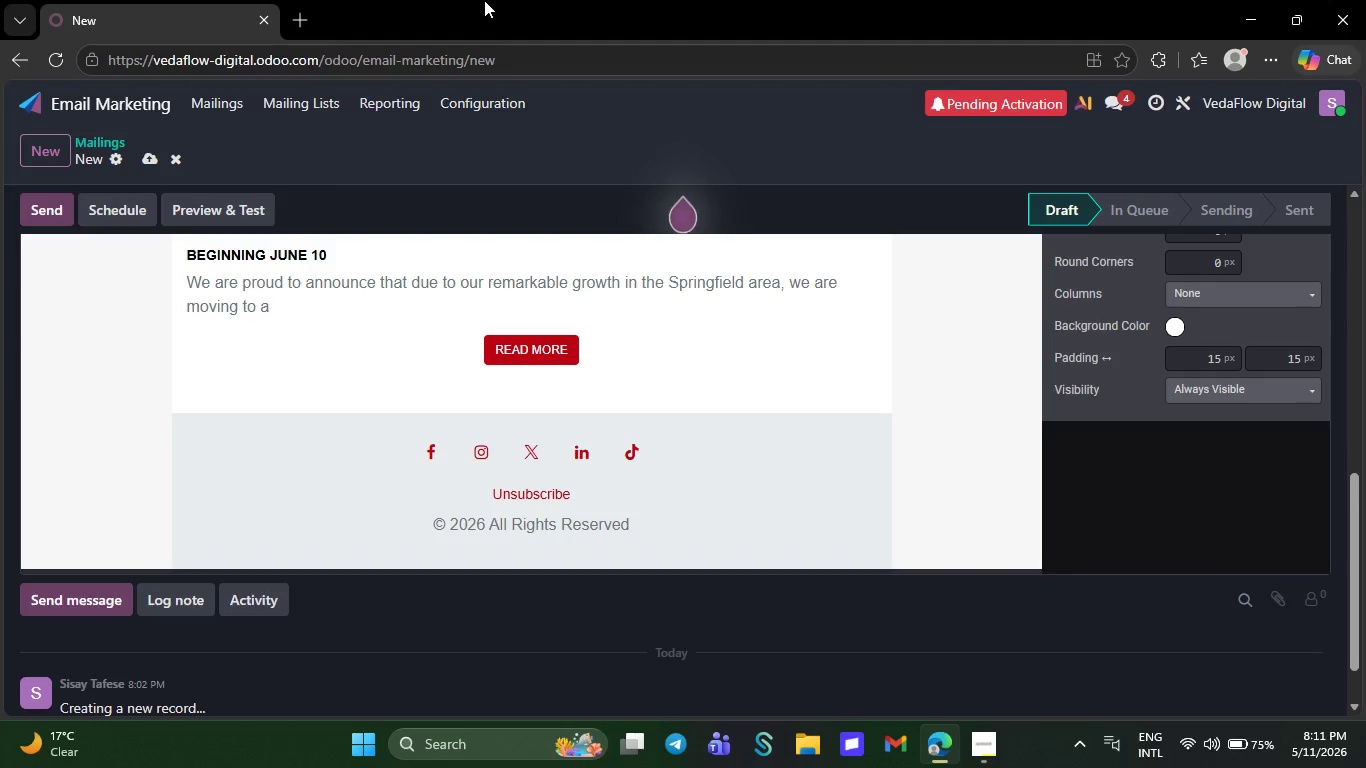 
key(Backspace)
 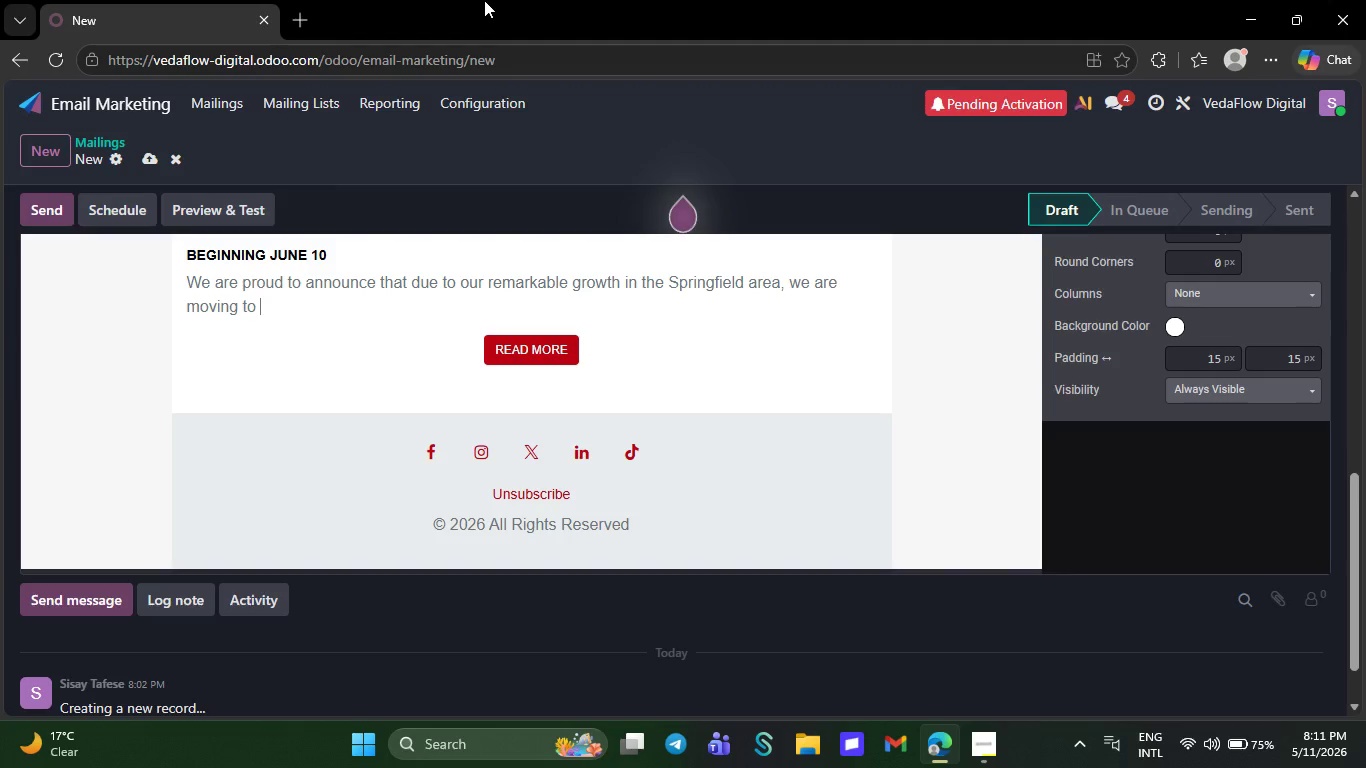 
key(Backspace)
 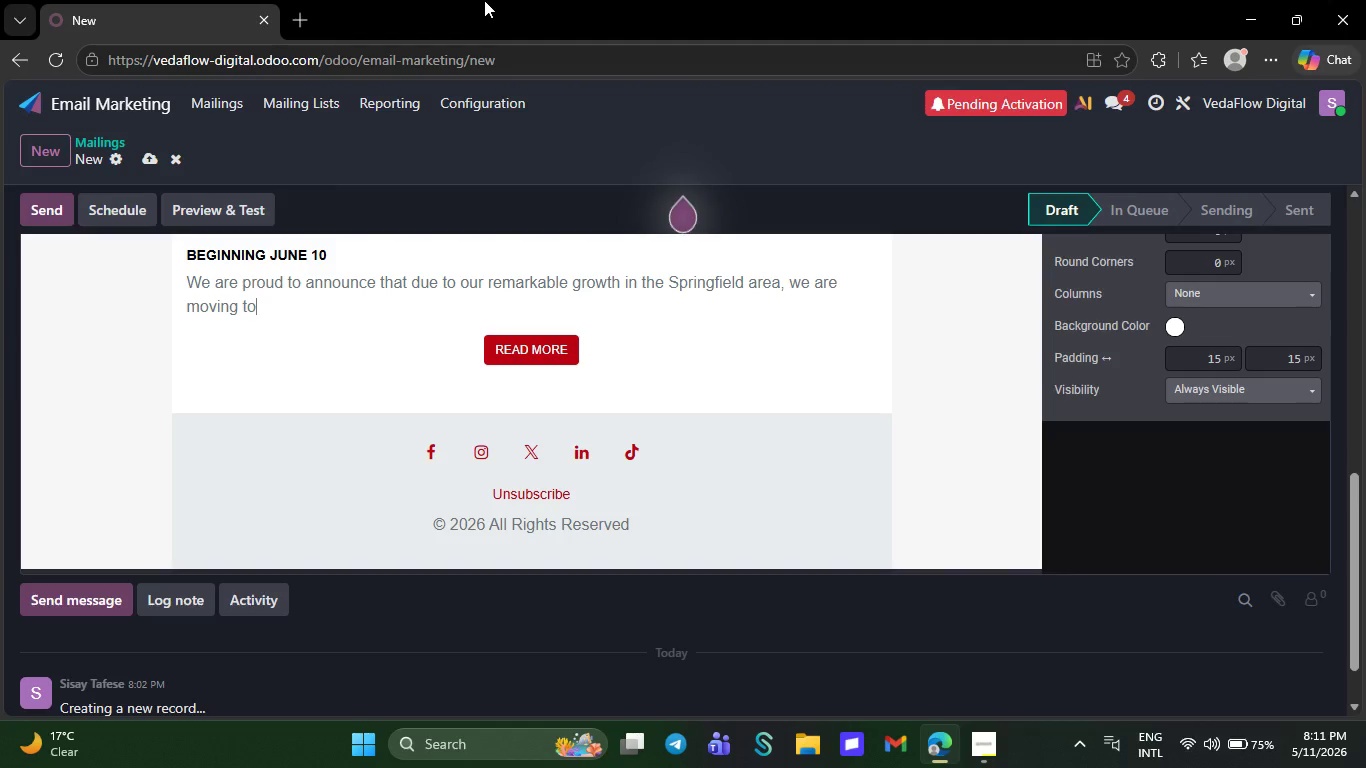 
key(Backspace)
 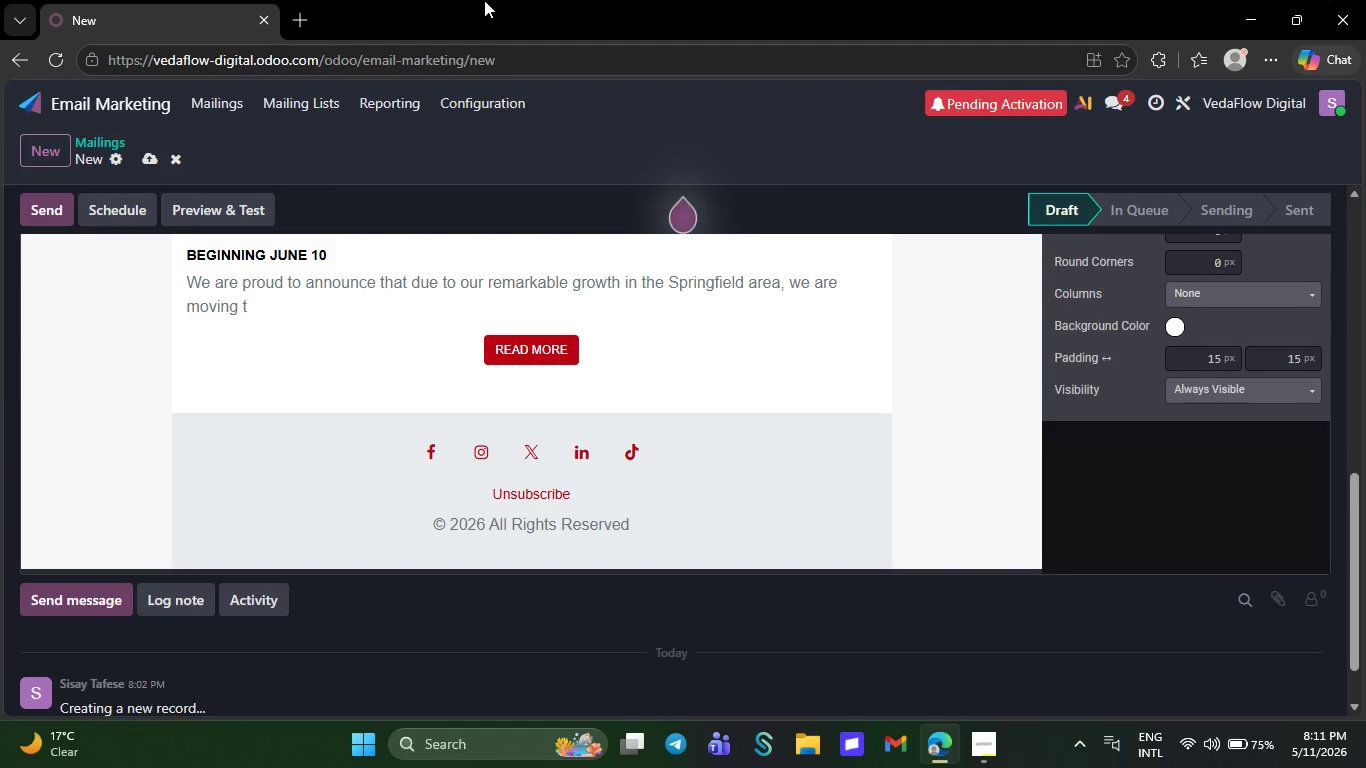 
key(Backspace)
 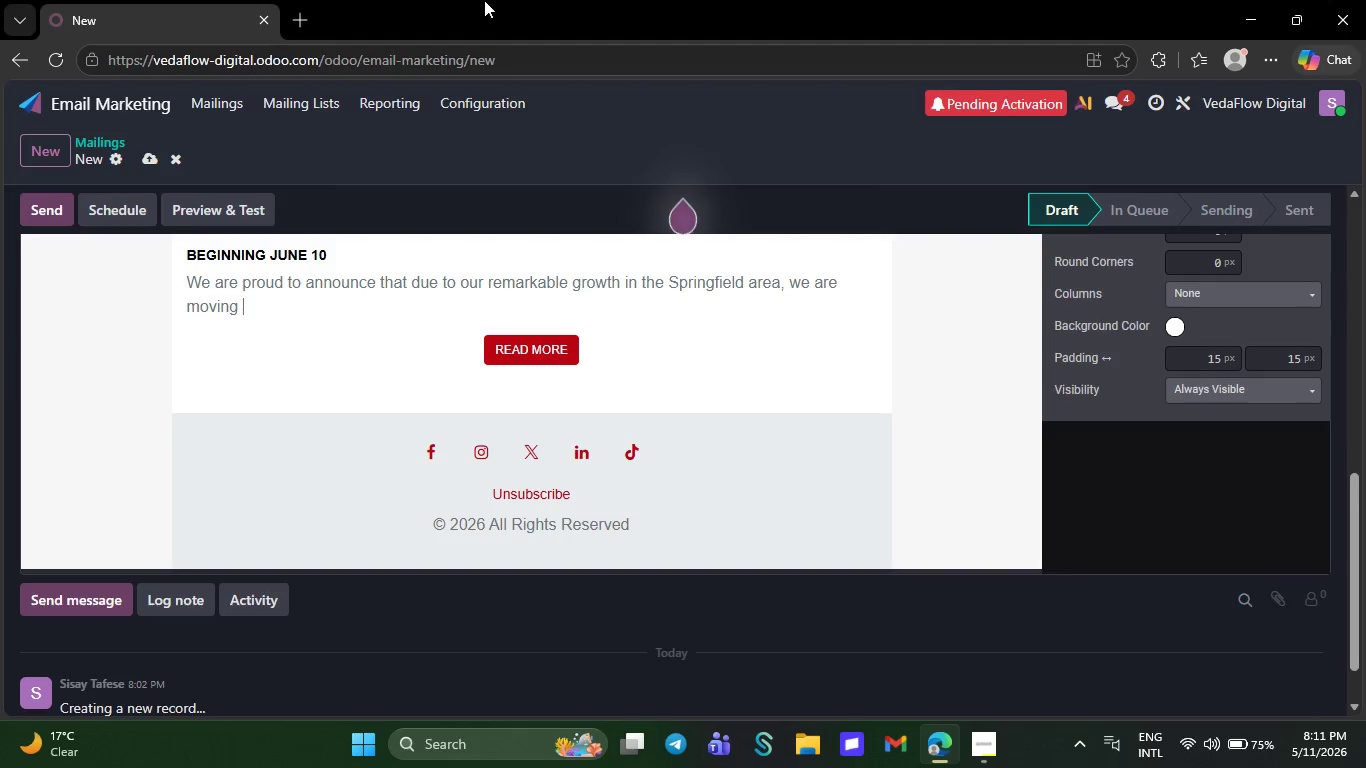 
key(Backspace)
 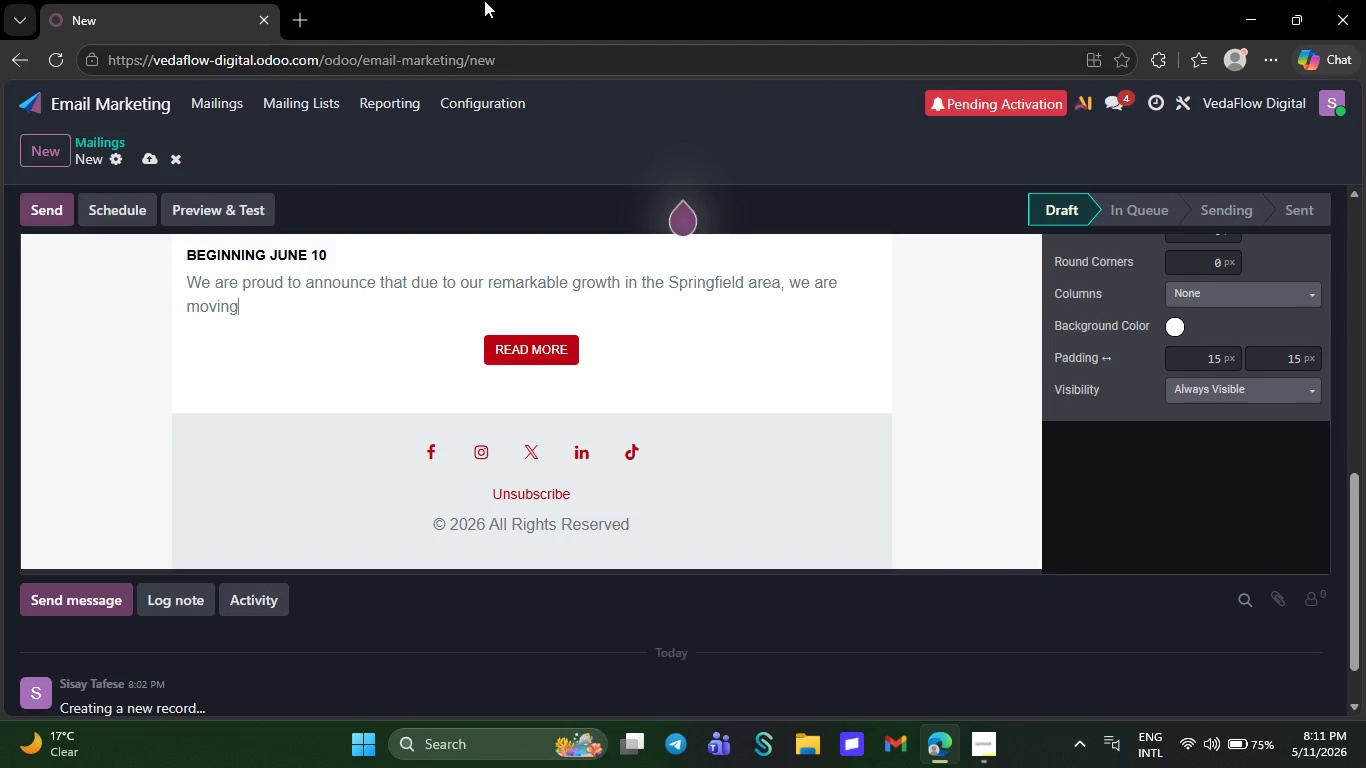 
key(Backspace)
 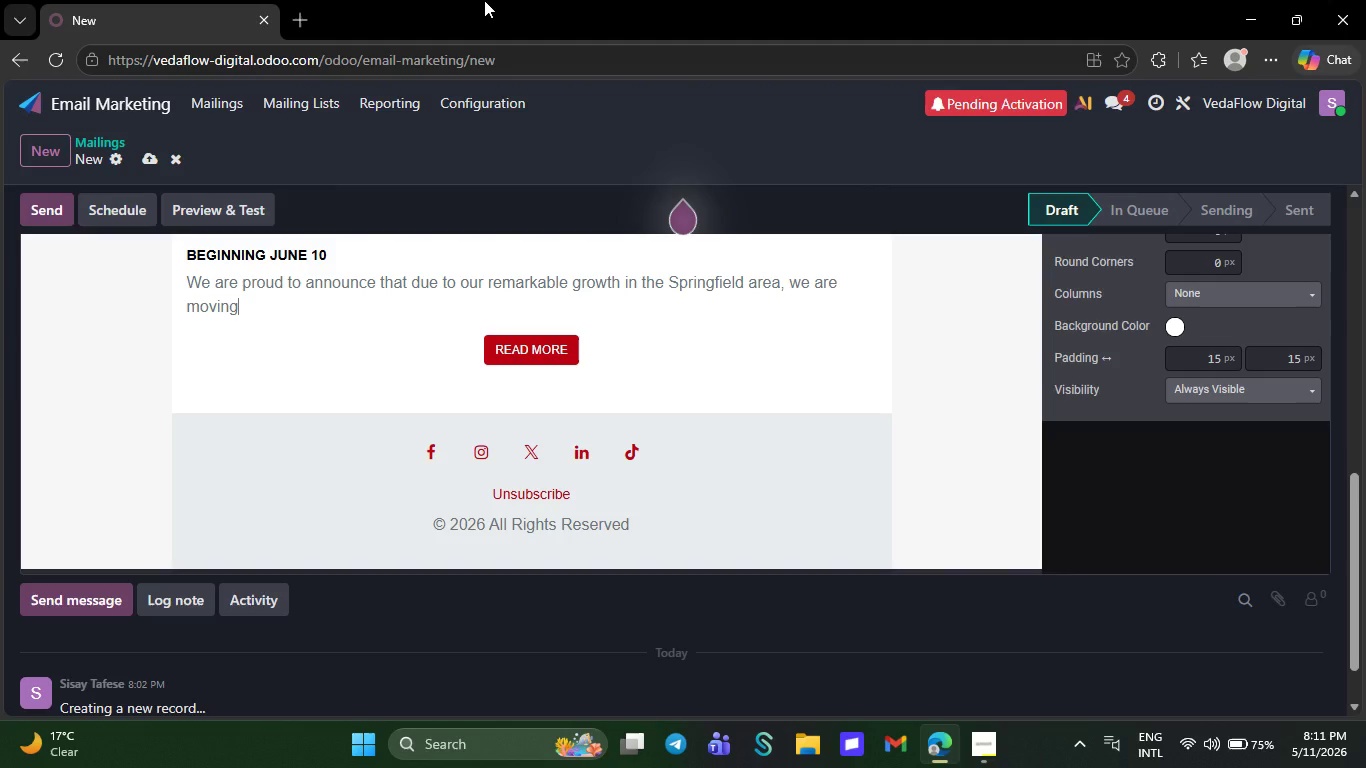 
key(Backspace)
 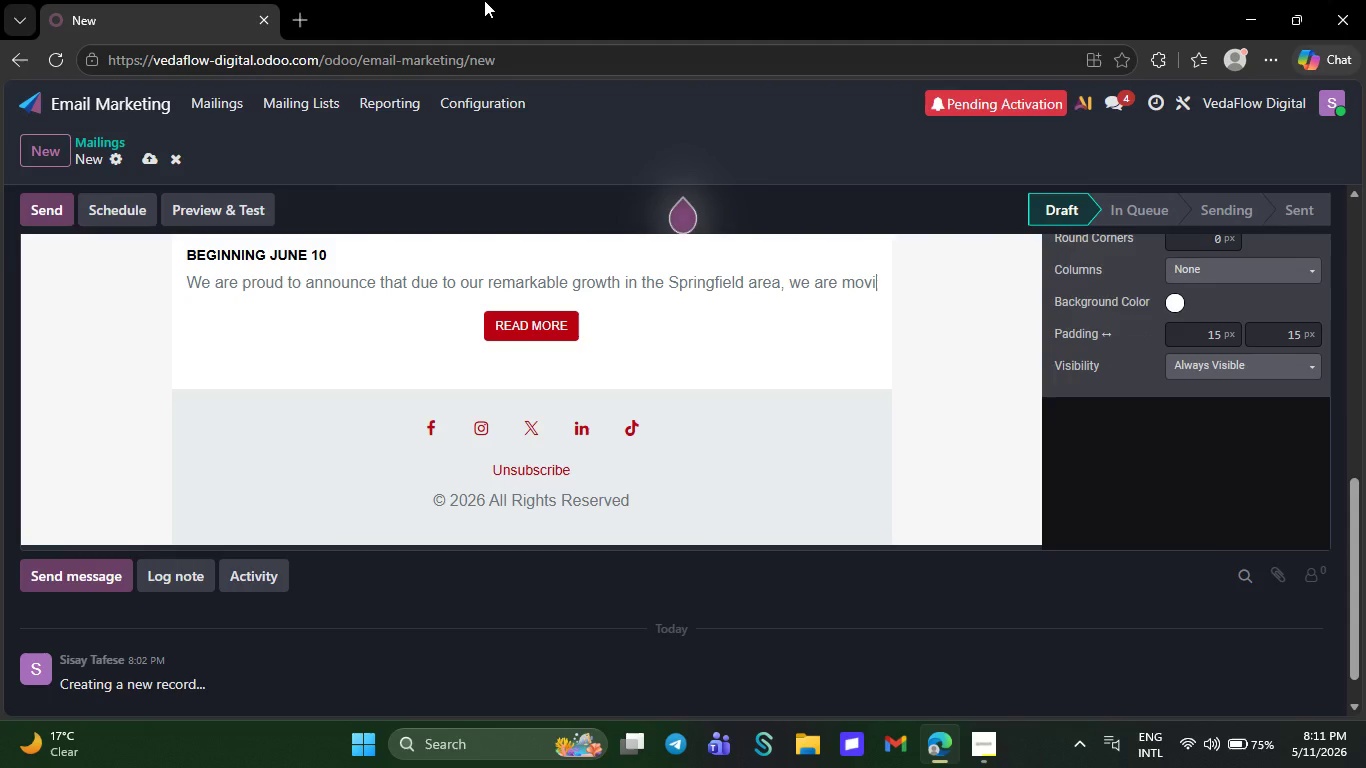 
key(Backspace)
 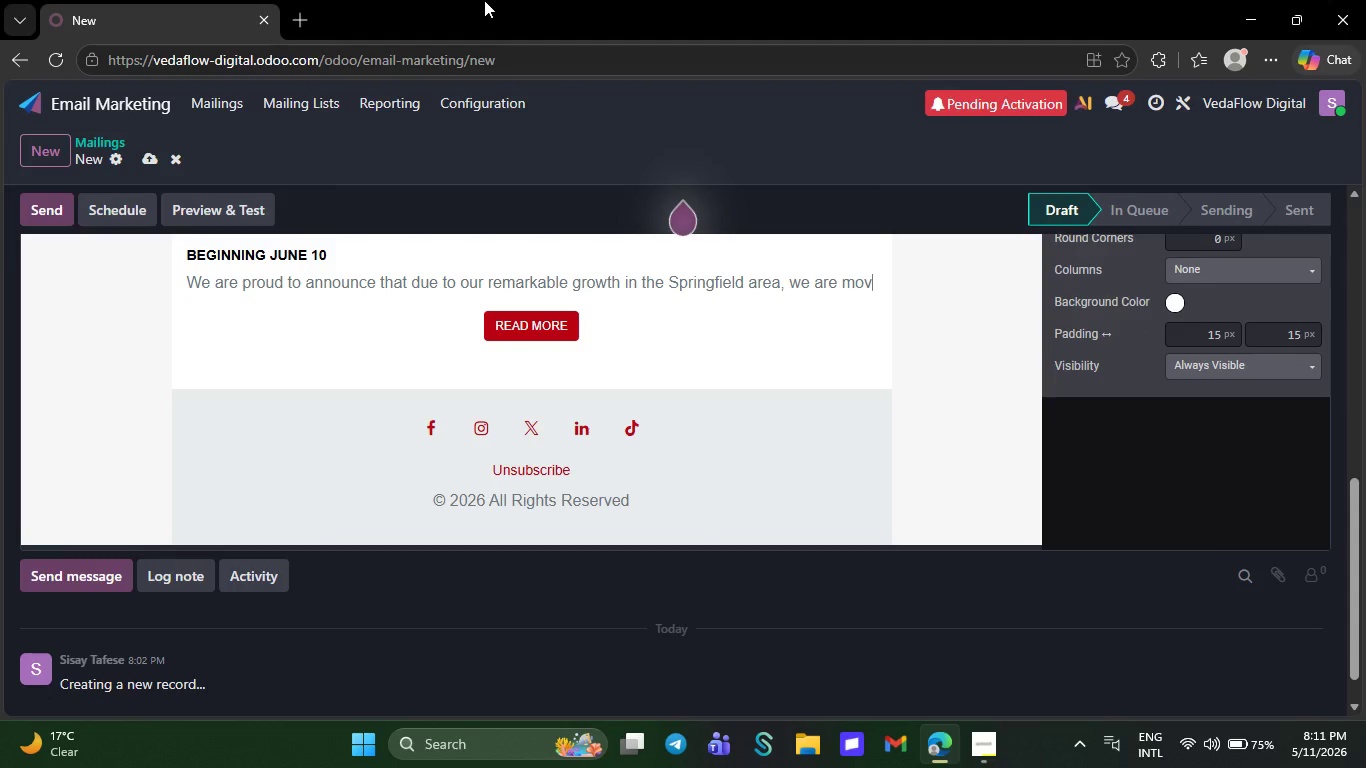 
key(Backspace)
 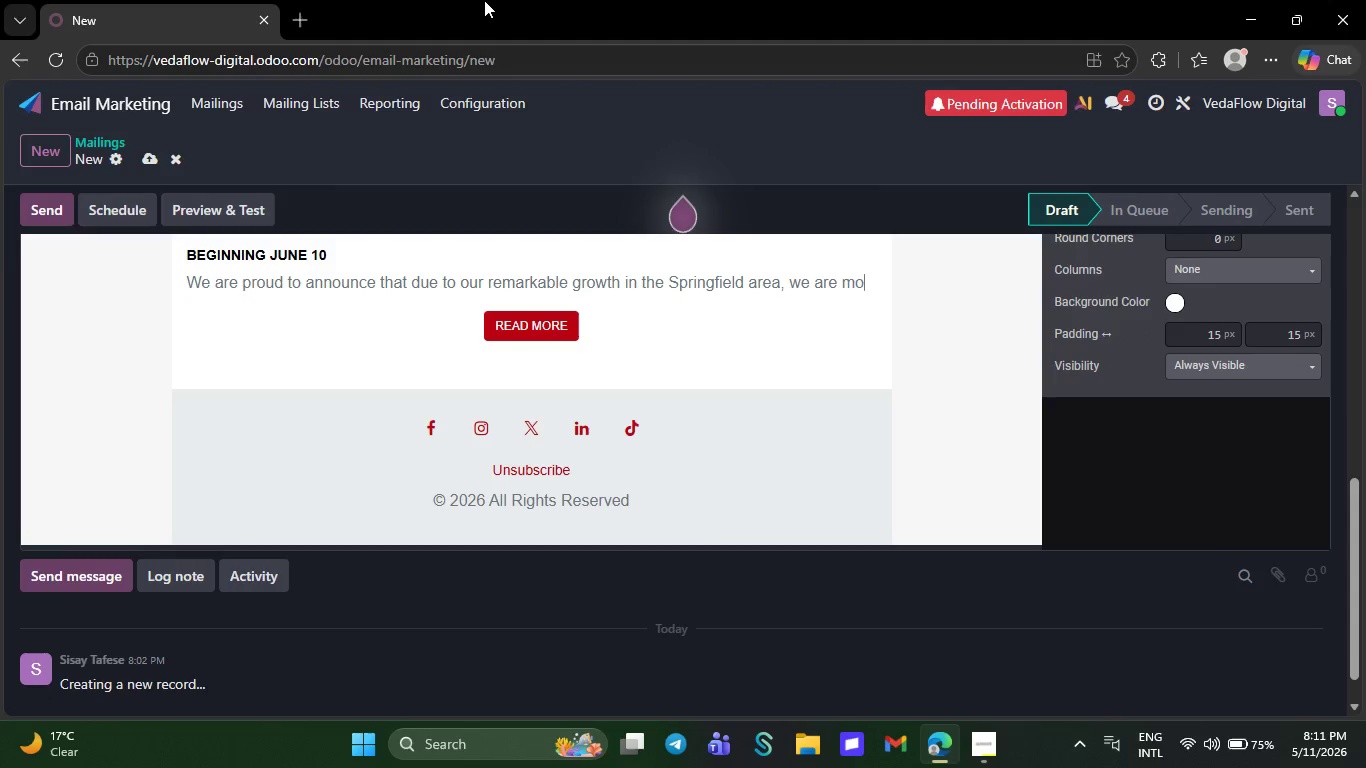 
key(Backspace)
 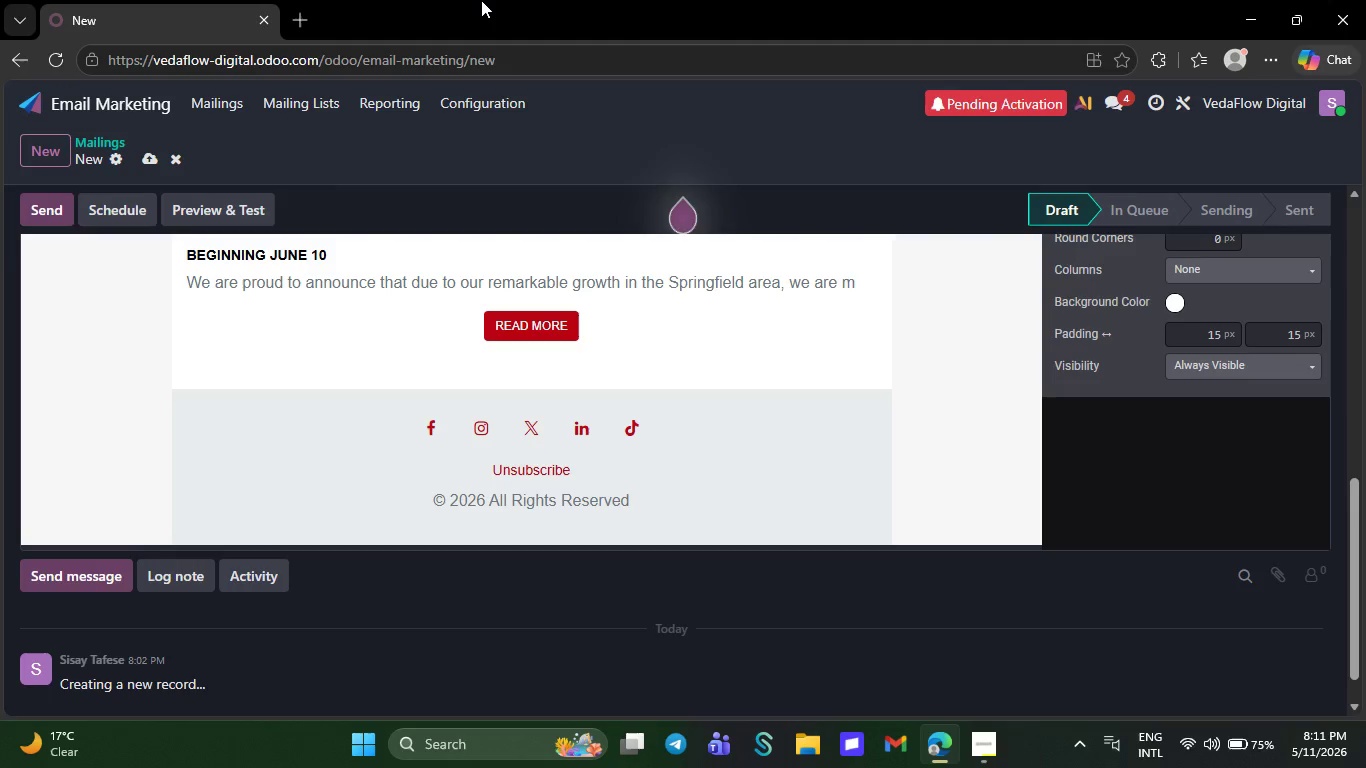 
key(Backspace)
 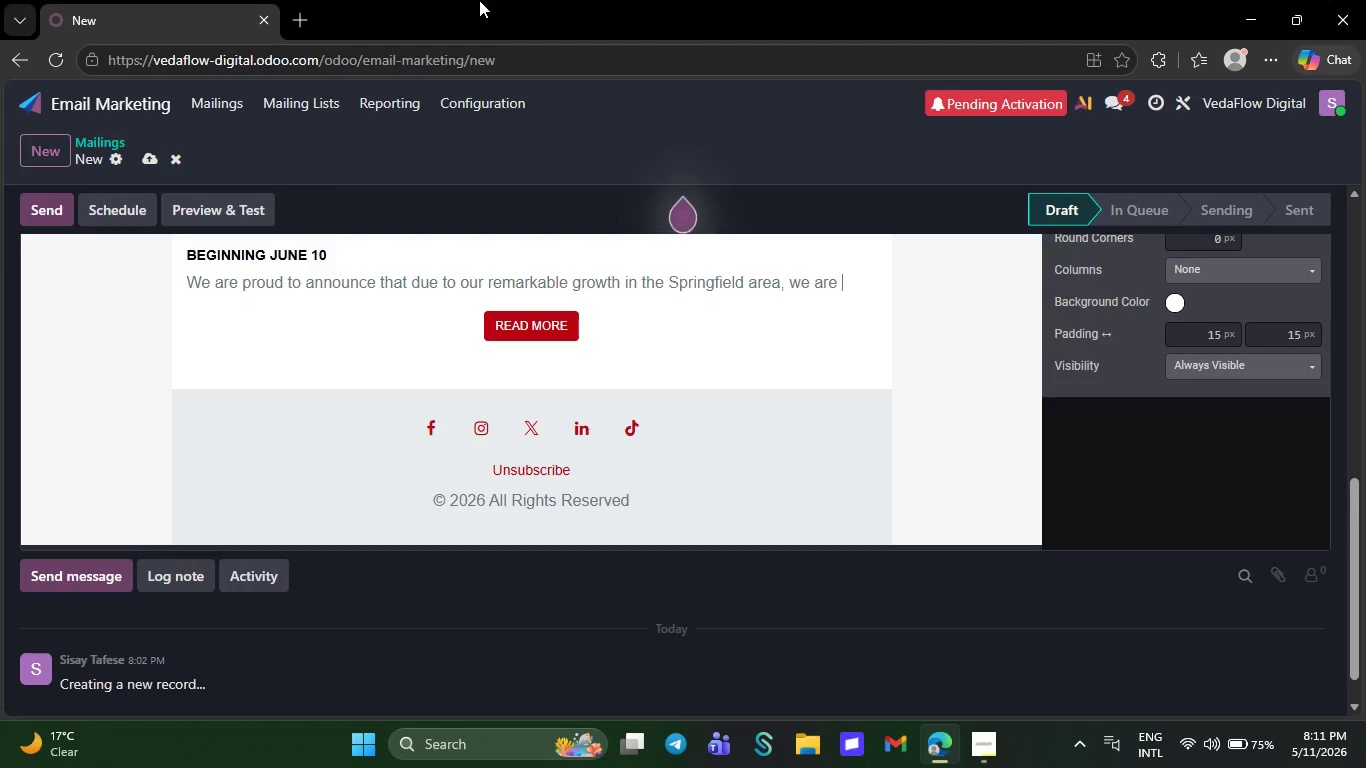 
key(Backspace)
 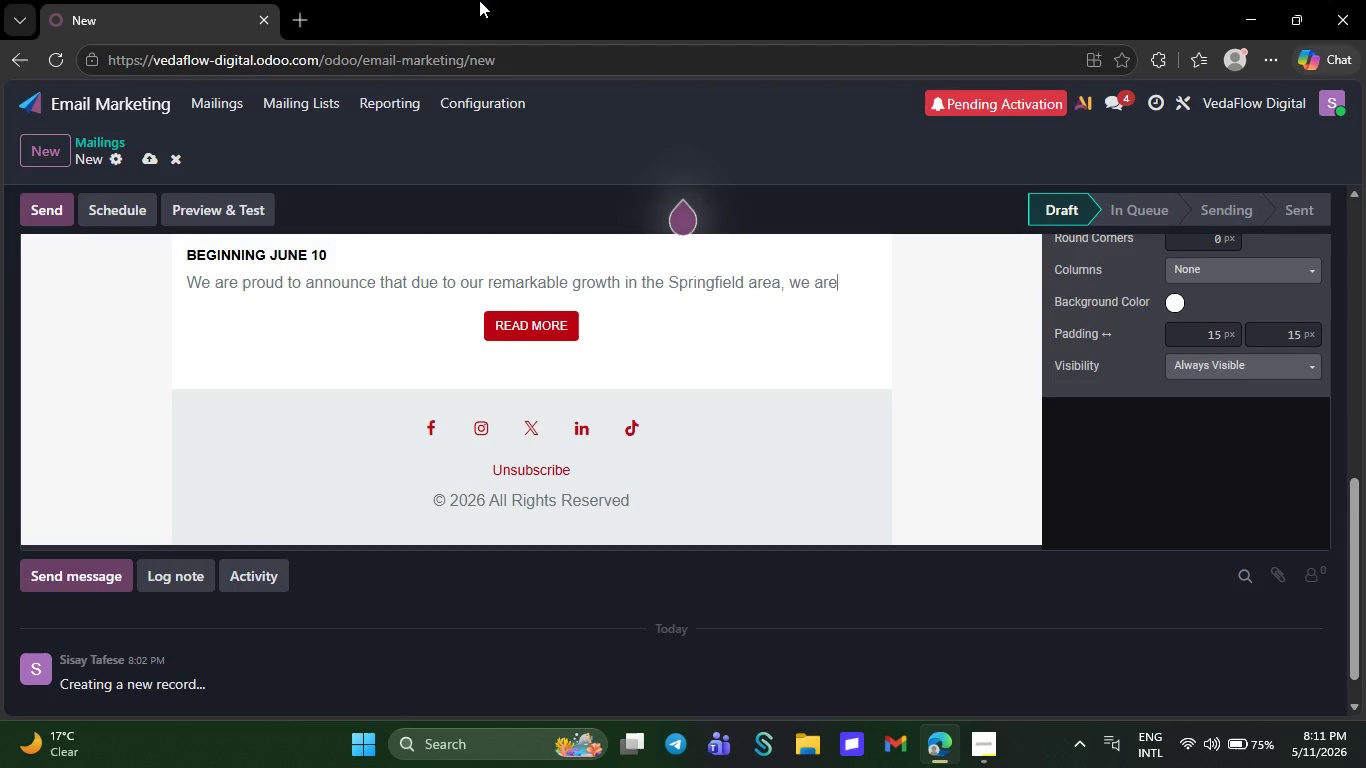 
key(Backspace)
 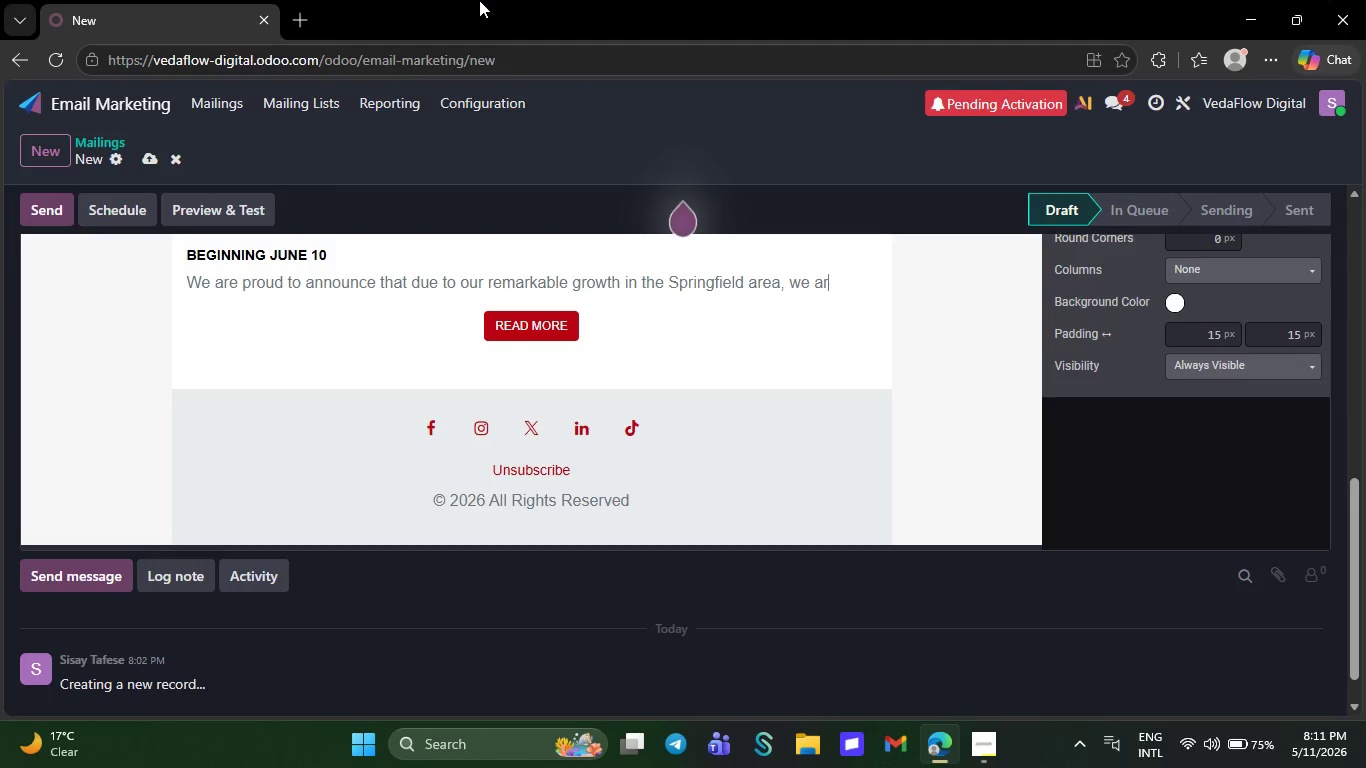 
key(Backspace)
 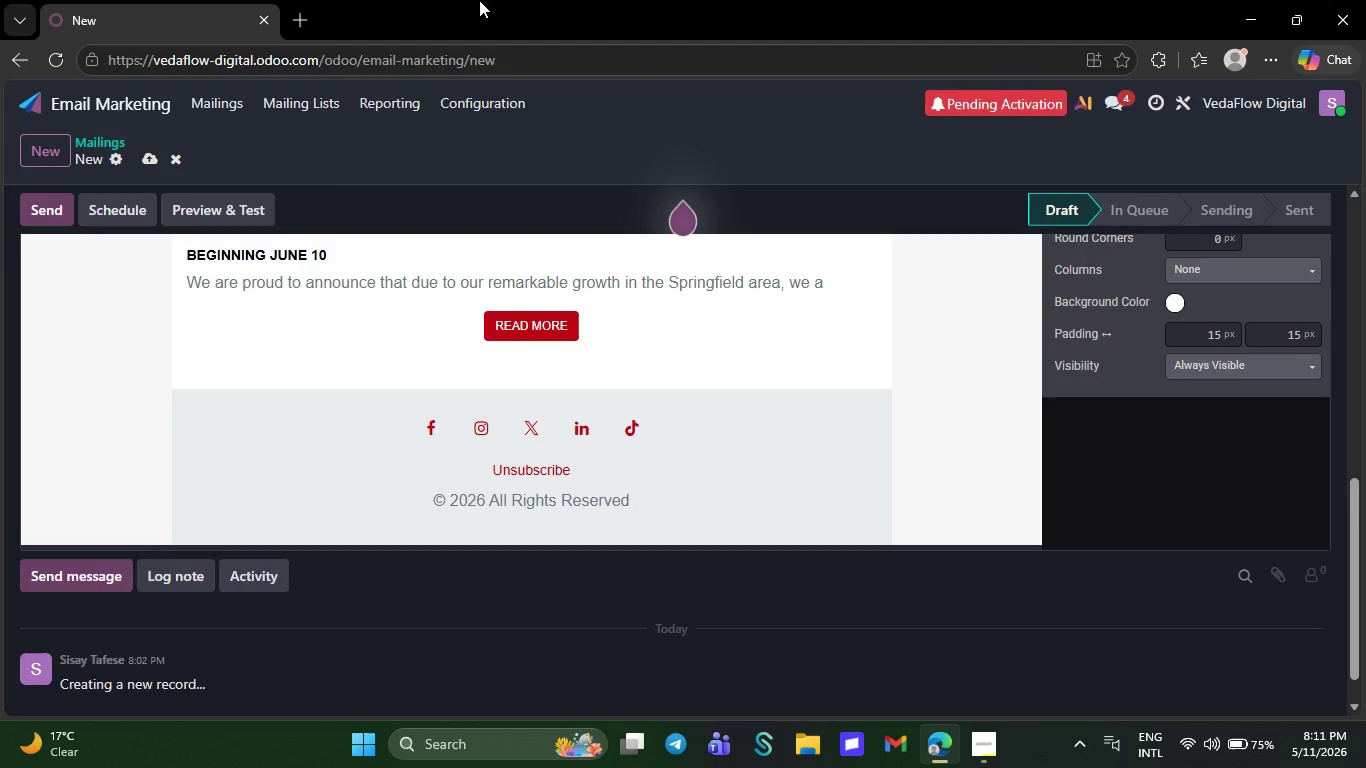 
key(Backspace)
 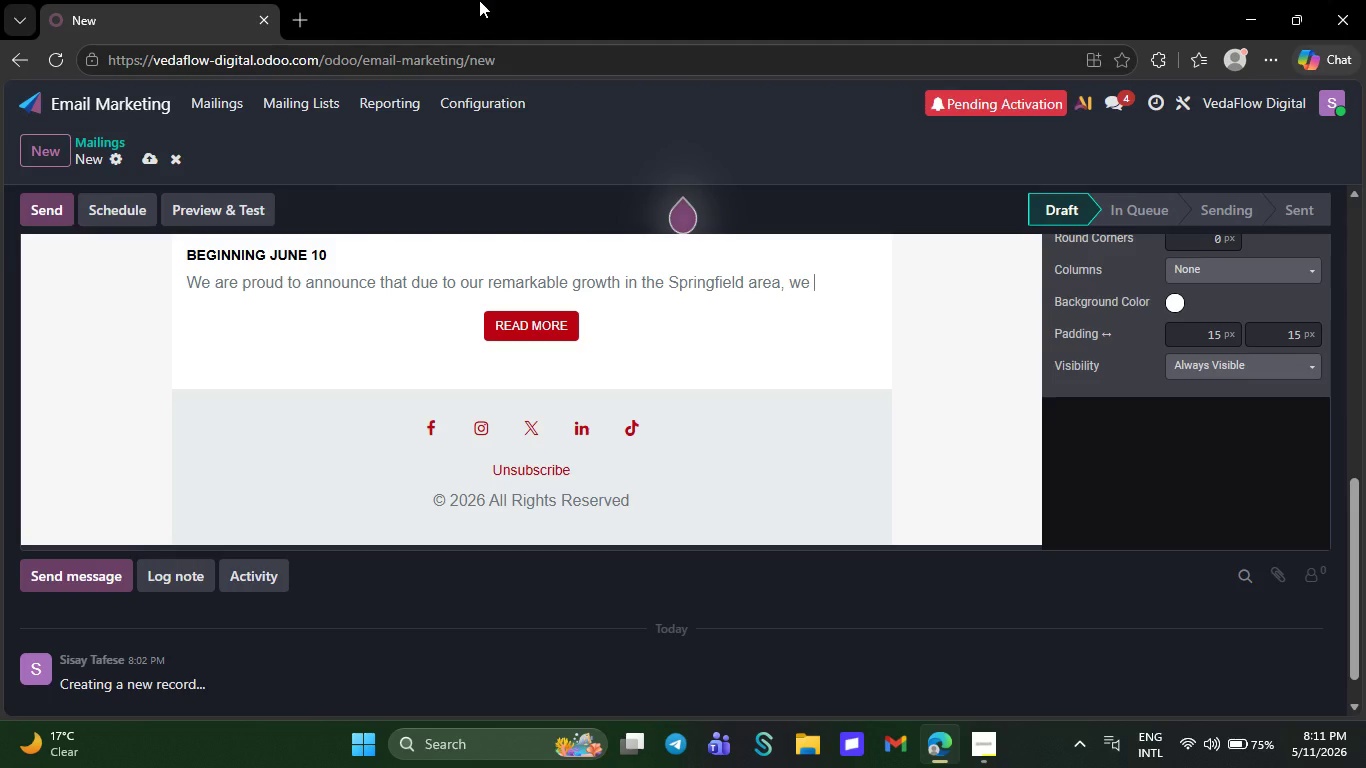 
key(Backspace)
 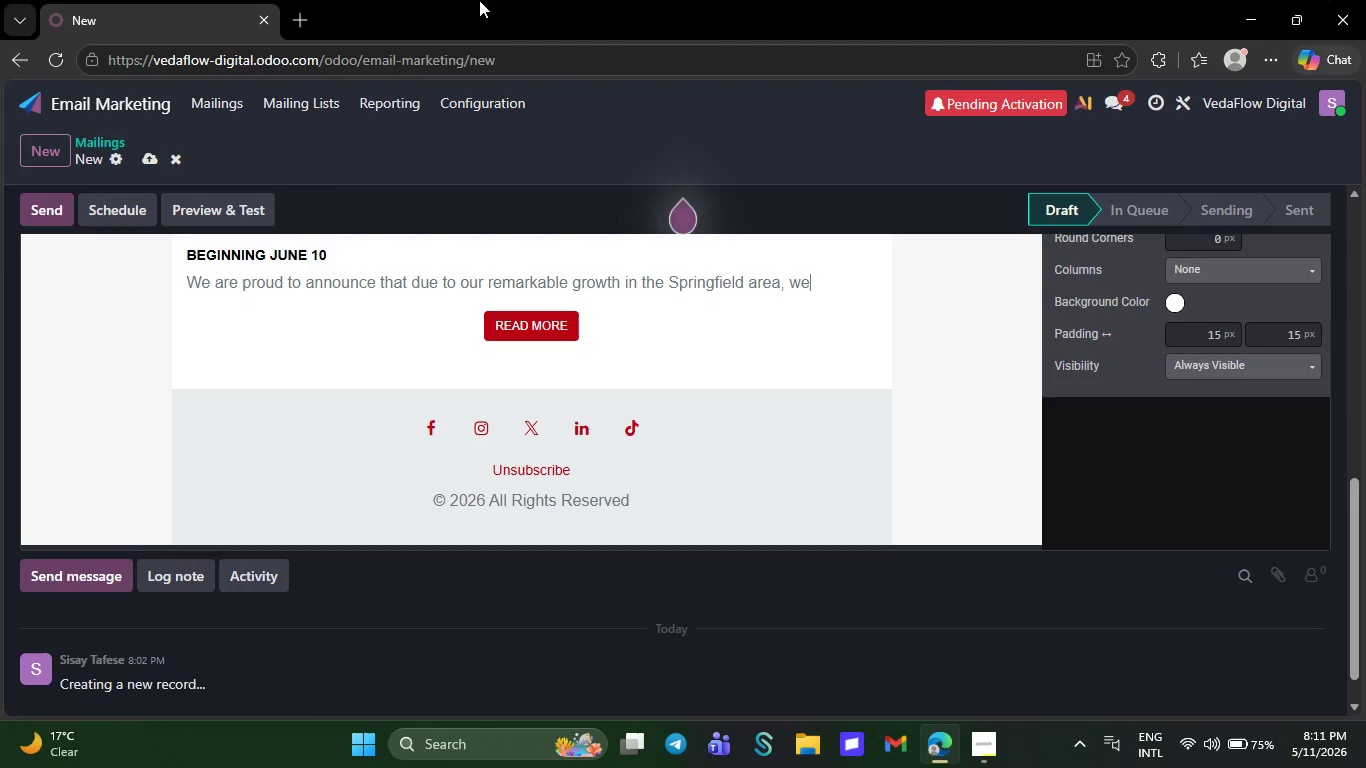 
key(Backspace)
 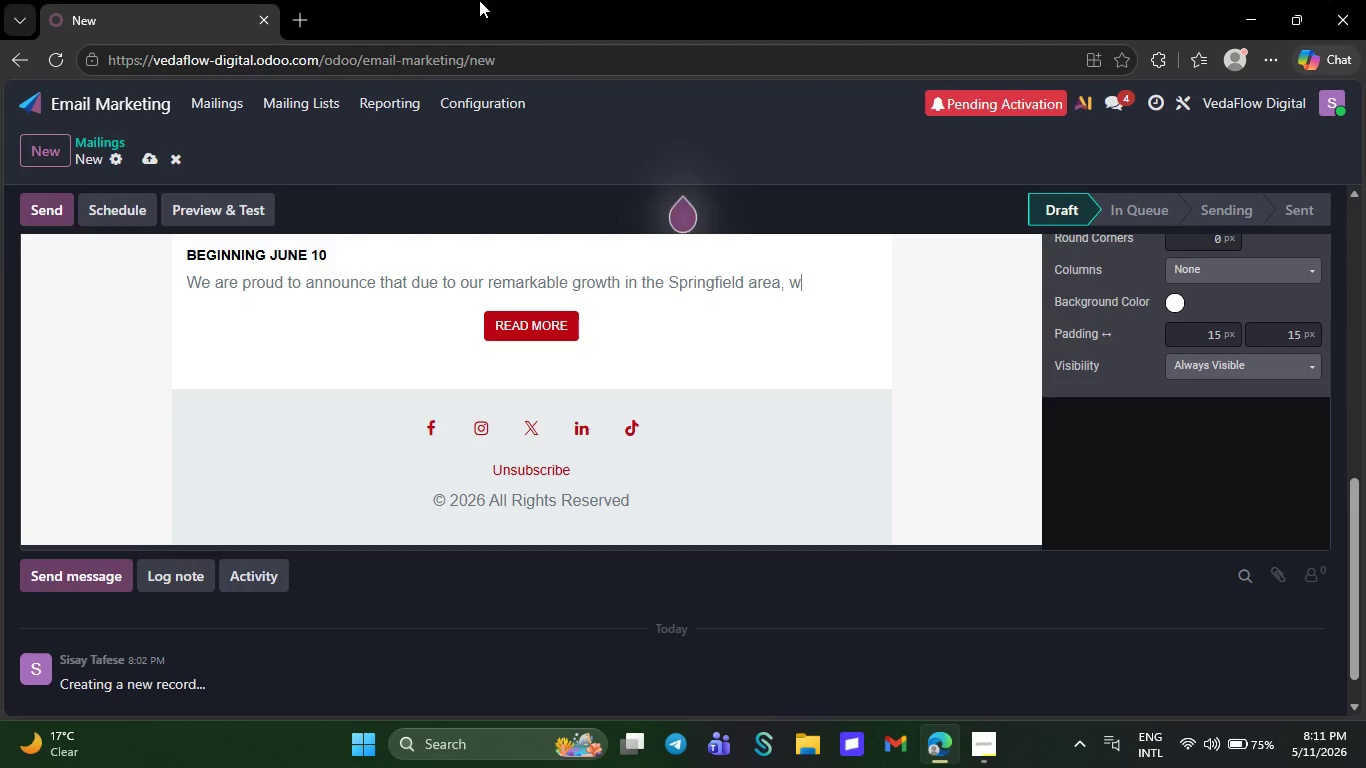 
key(Backspace)
 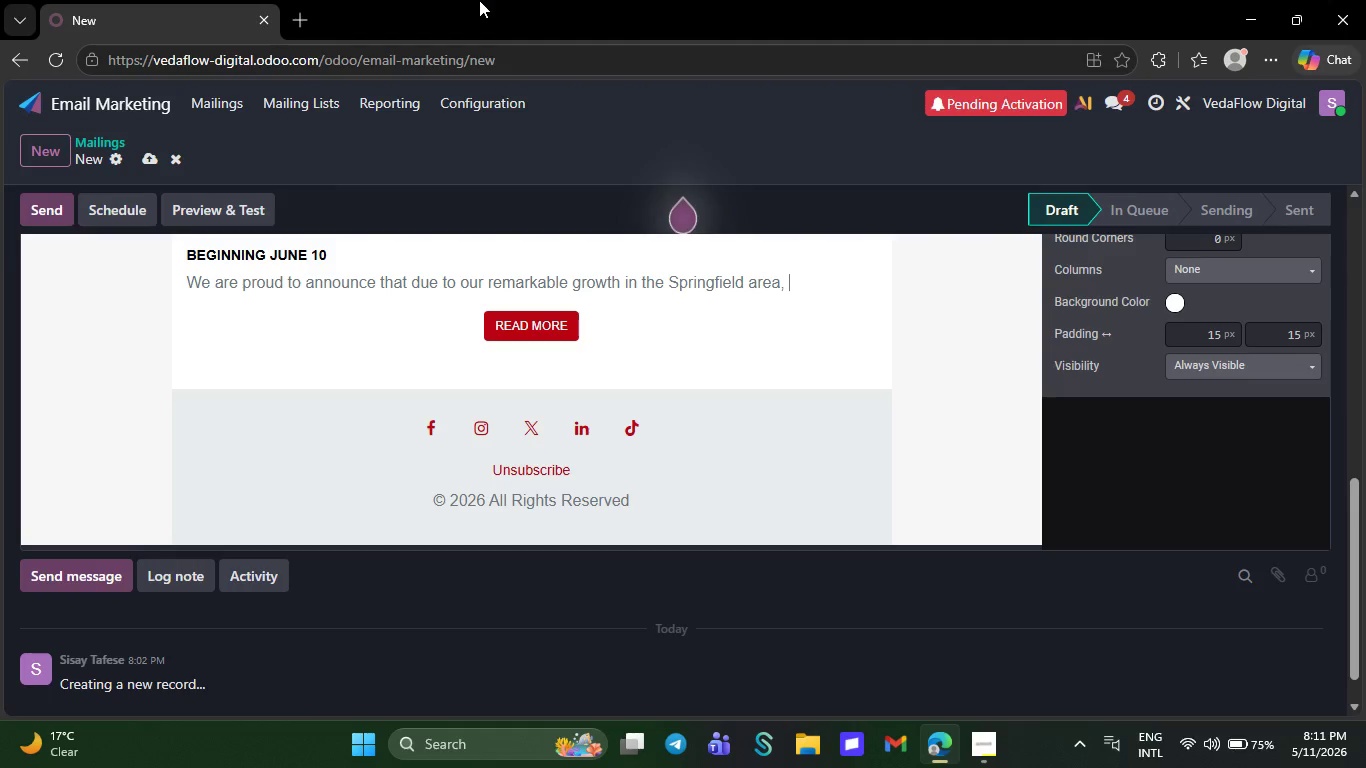 
key(Backspace)
 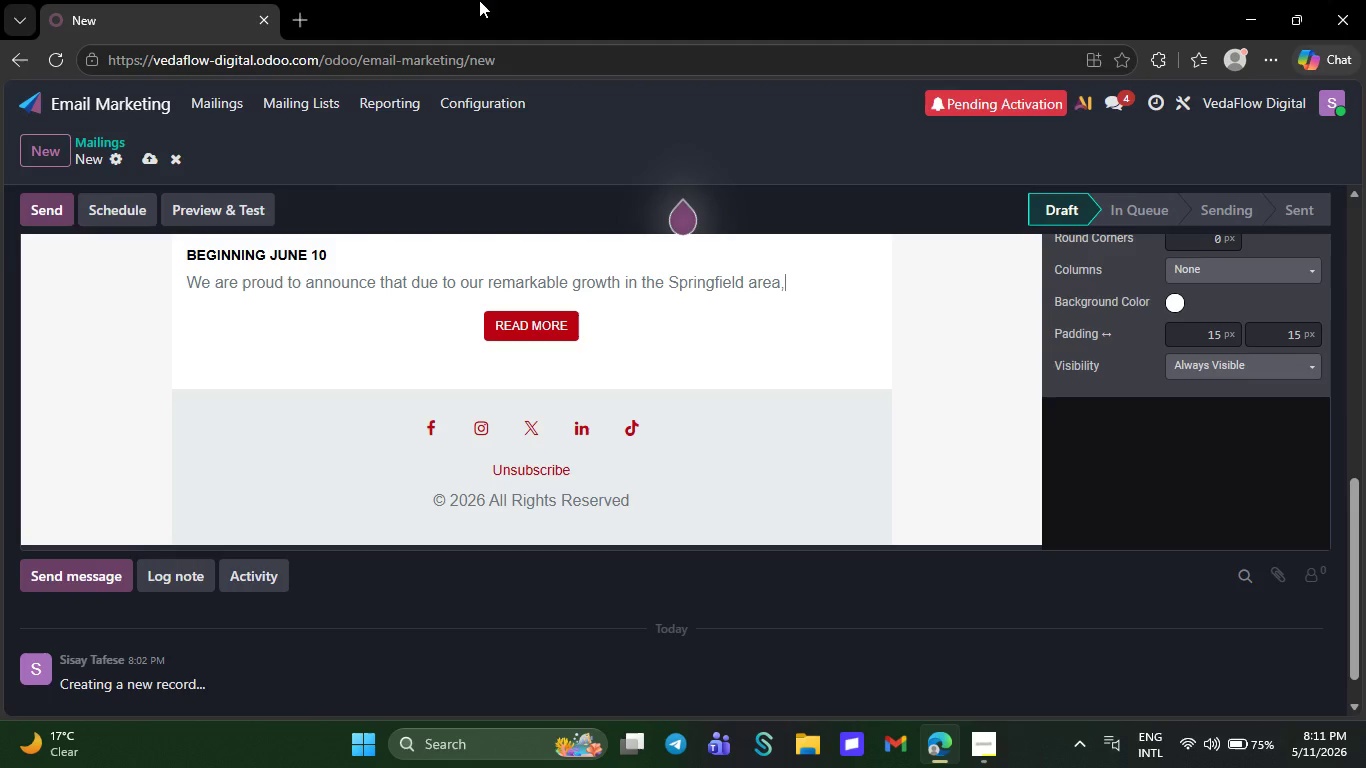 
key(Backspace)
 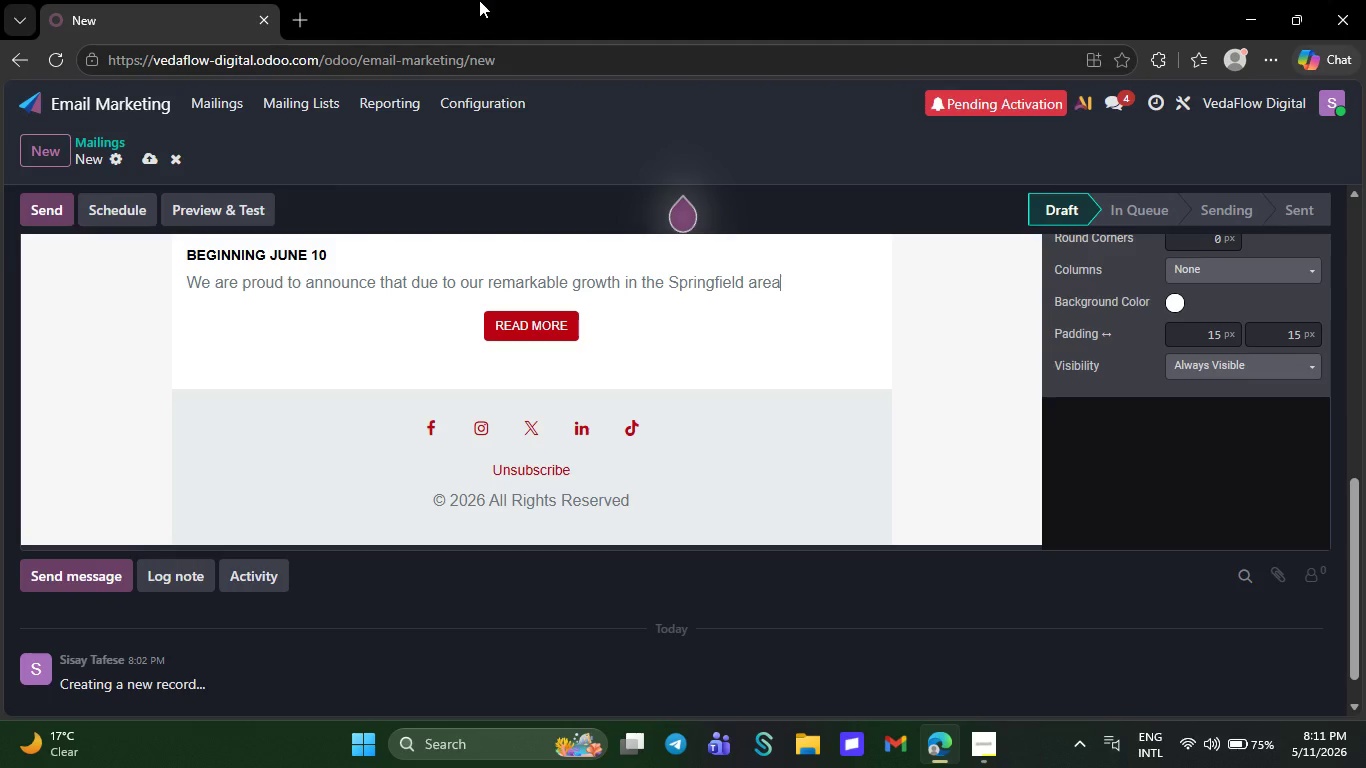 
key(Backspace)
 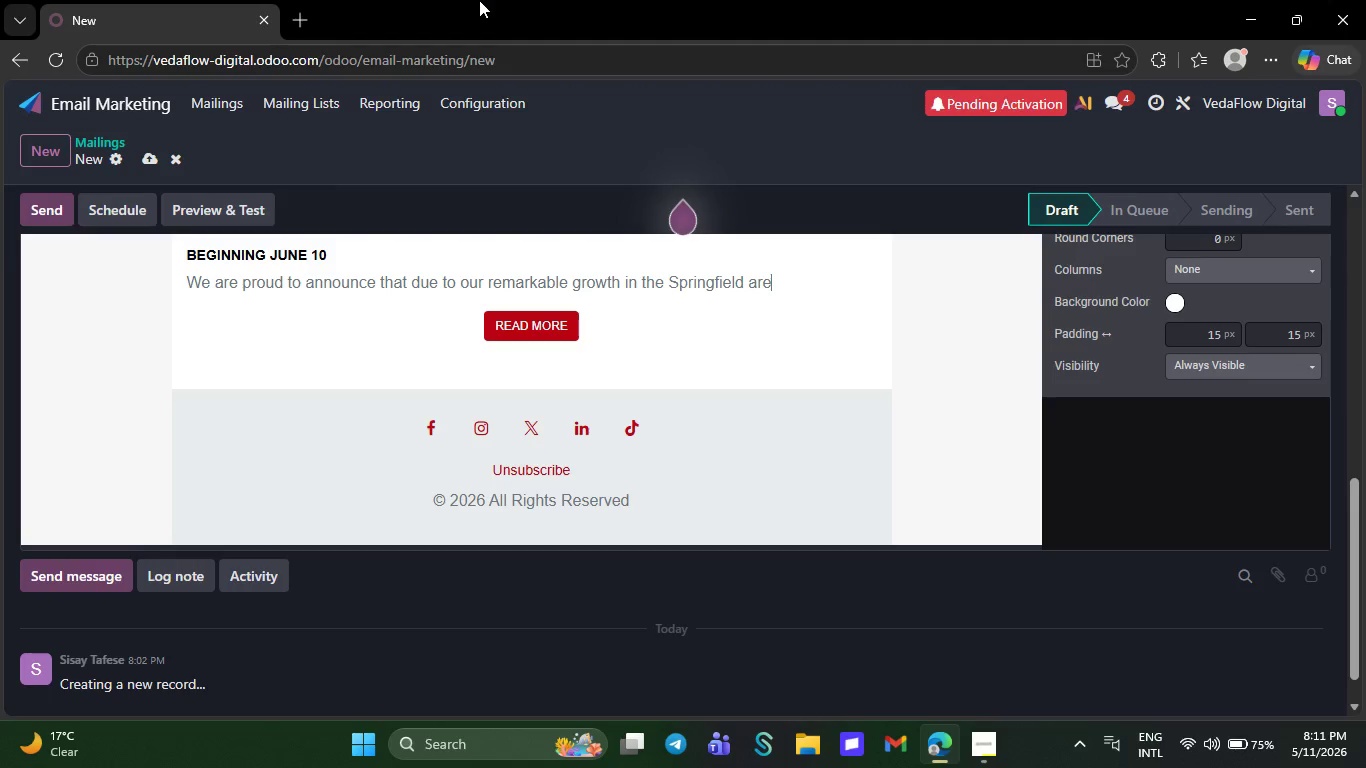 
key(Backspace)
 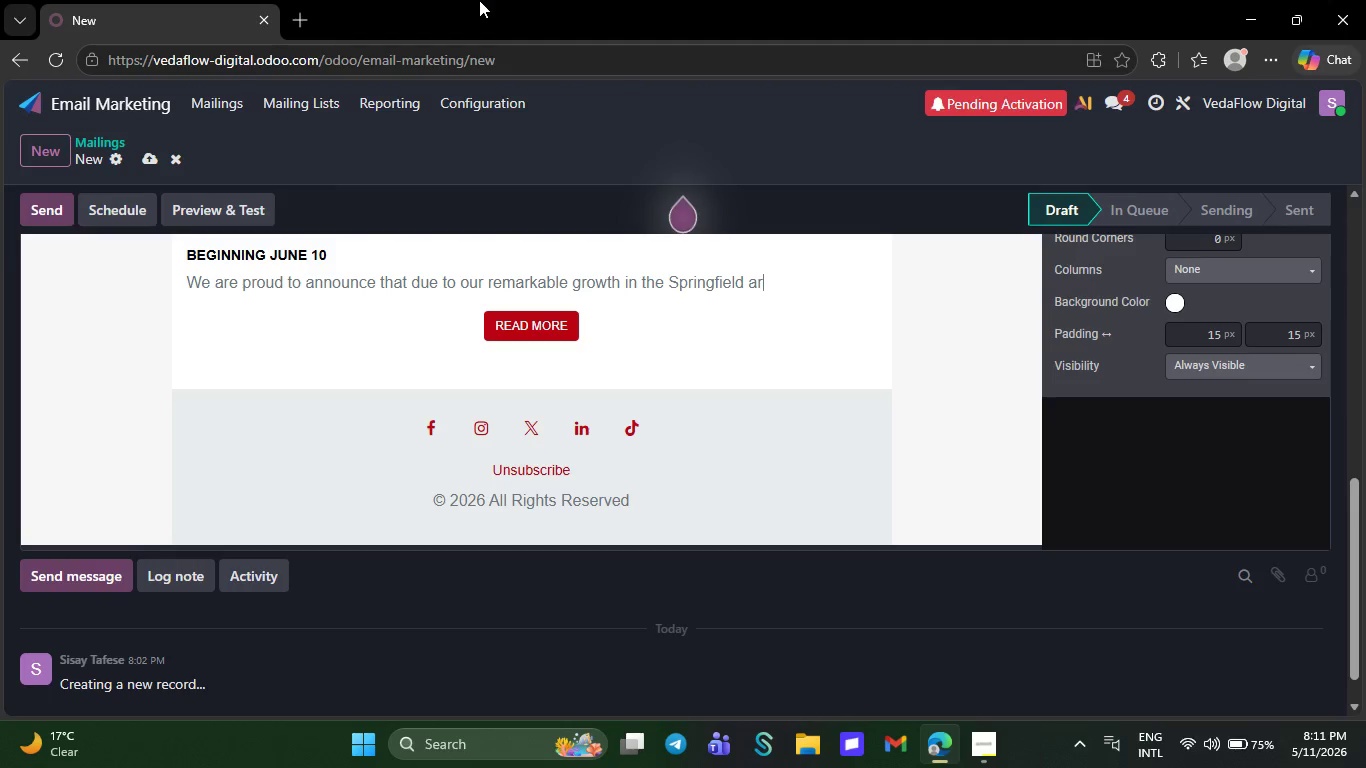 
key(Backspace)
 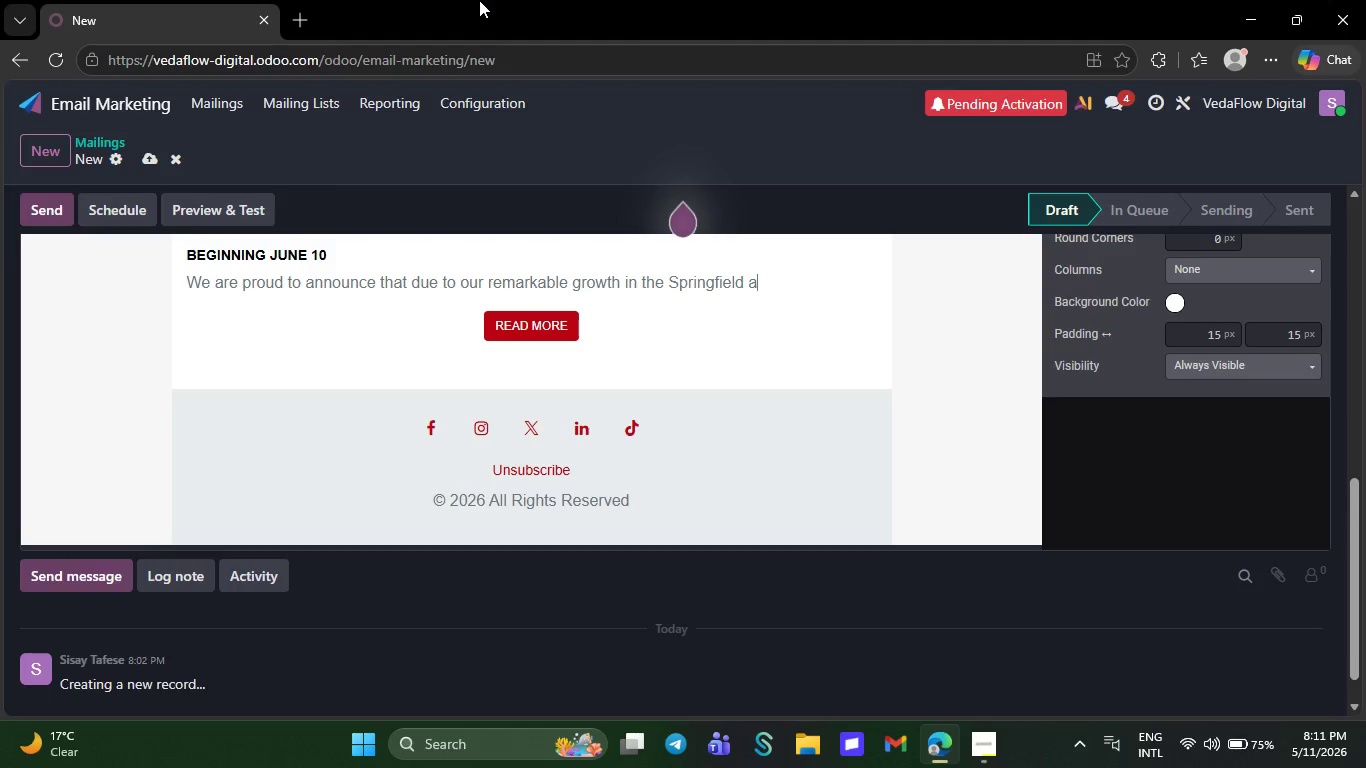 
key(Backspace)
 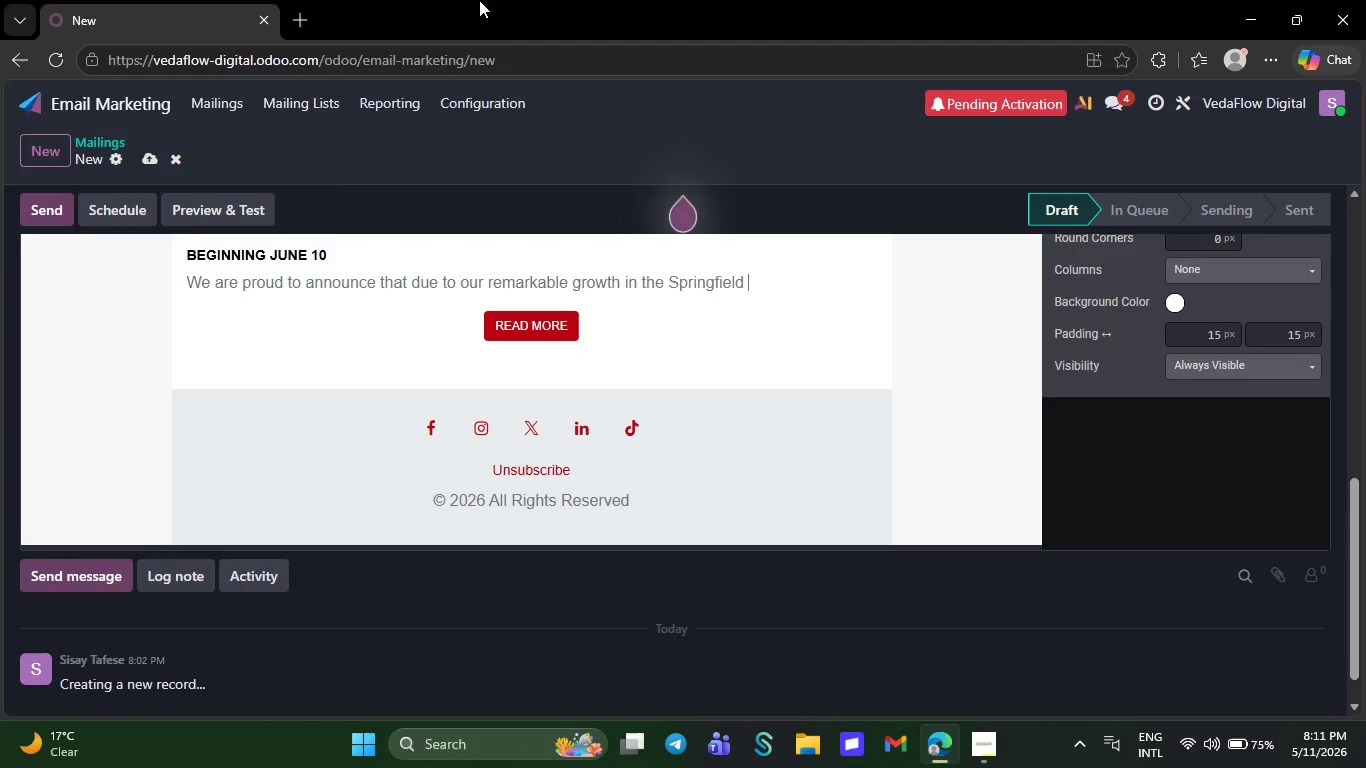 
key(Backspace)
 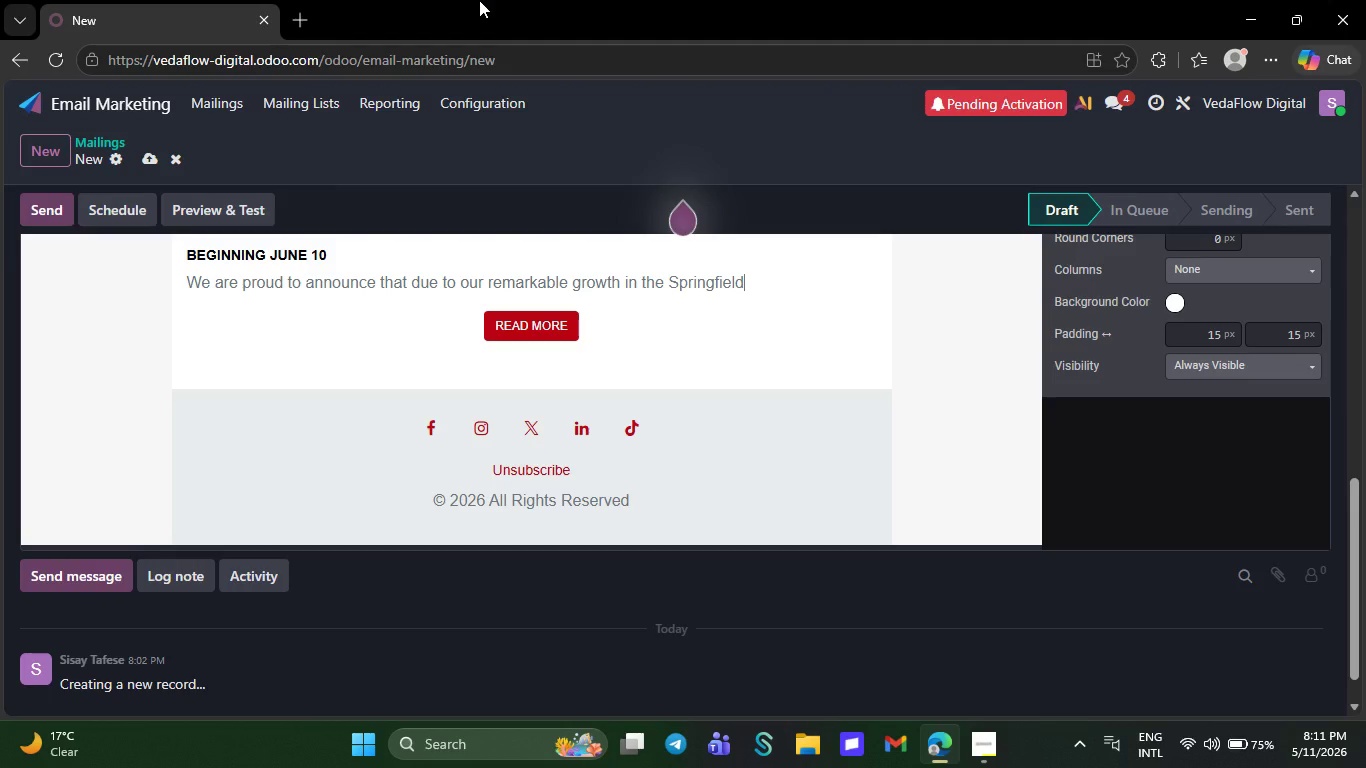 
key(Backspace)
 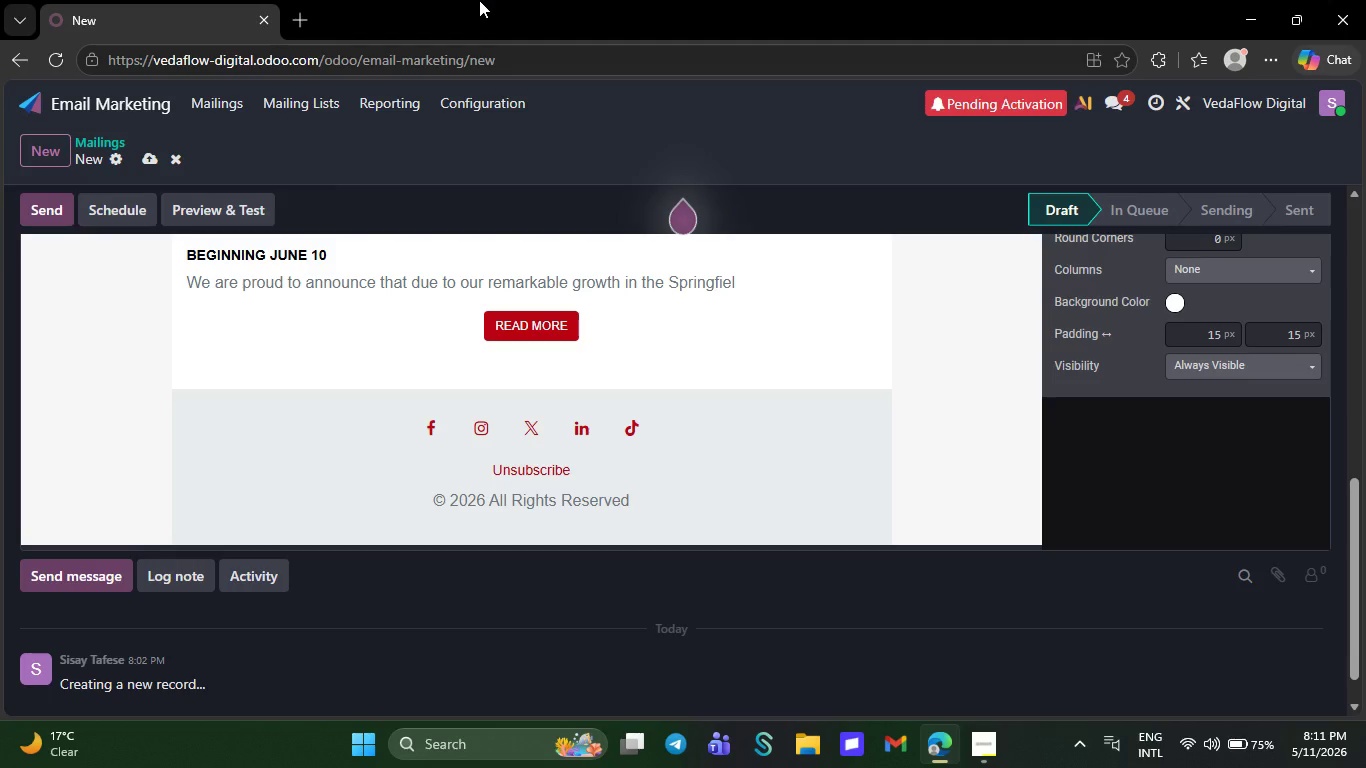 
key(Backspace)
 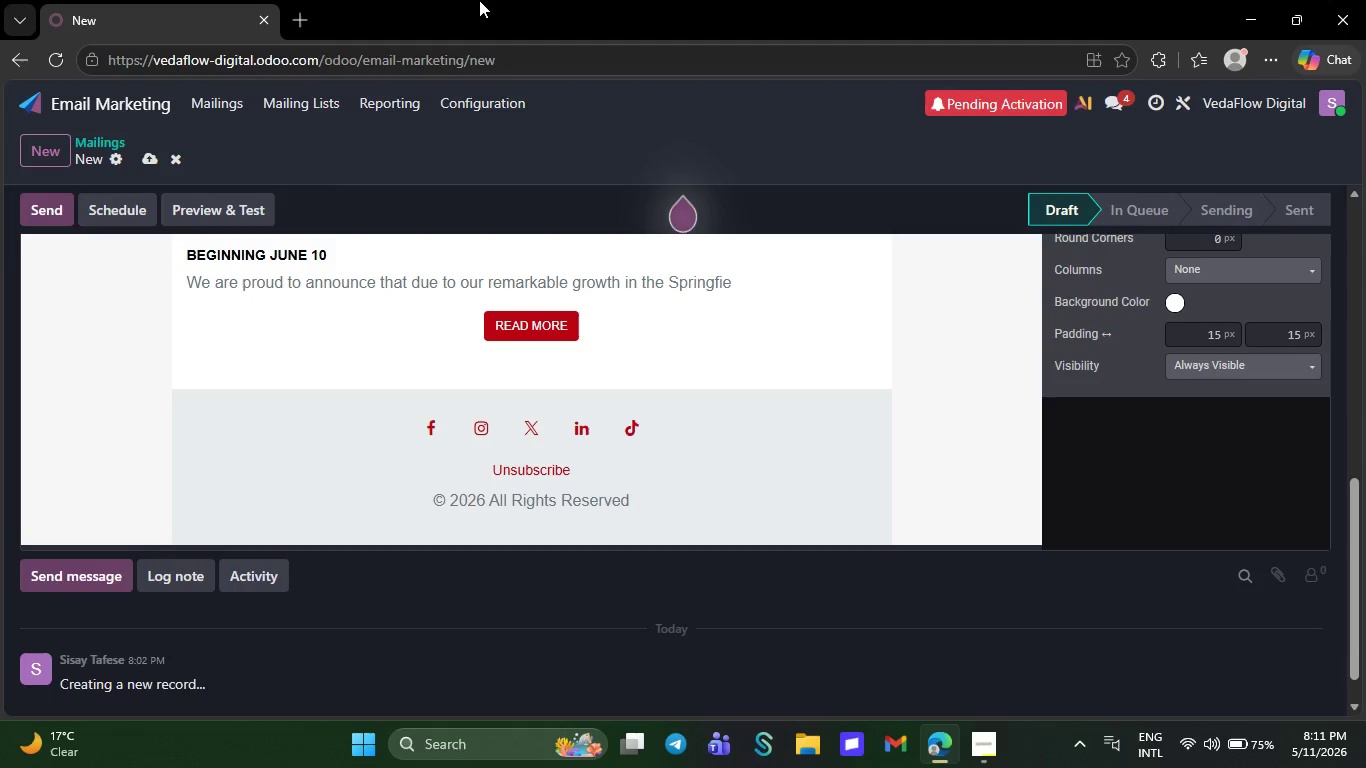 
key(Backspace)
 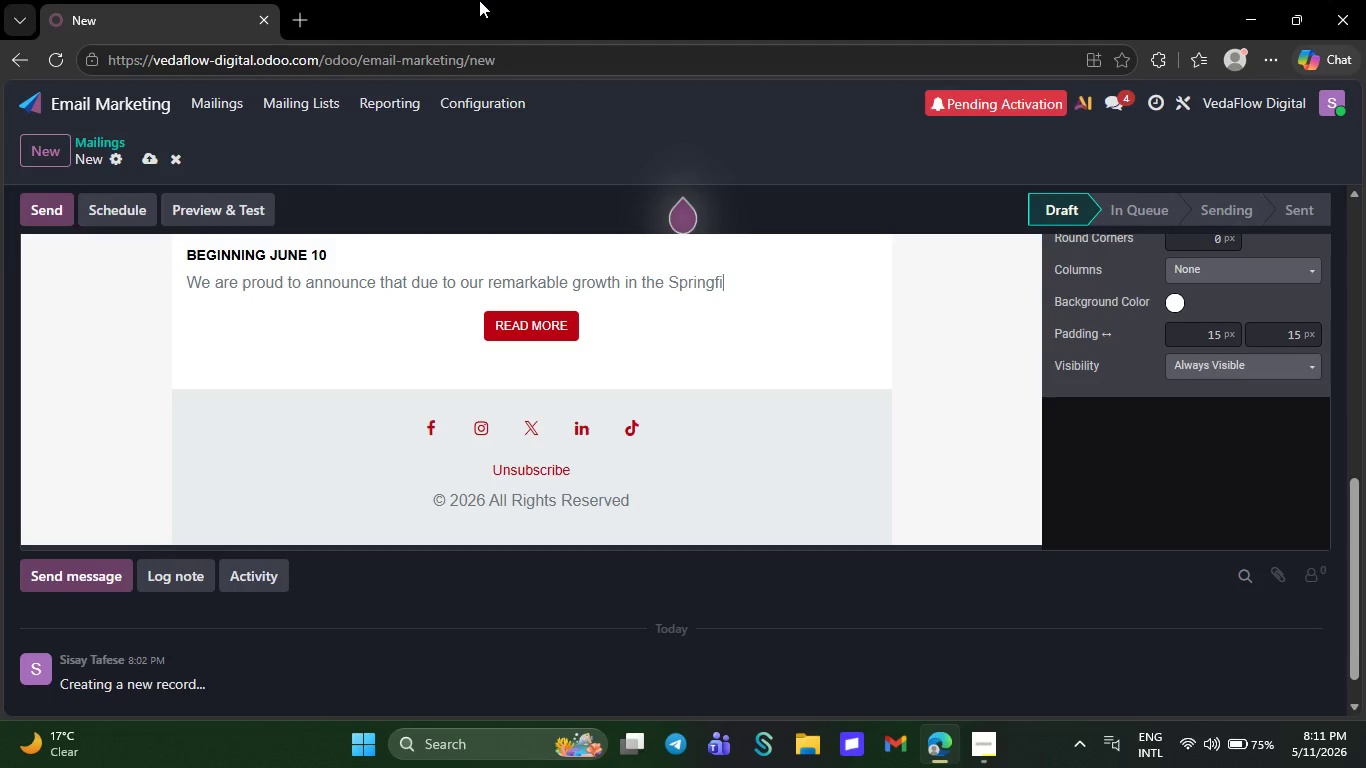 
key(Backspace)
 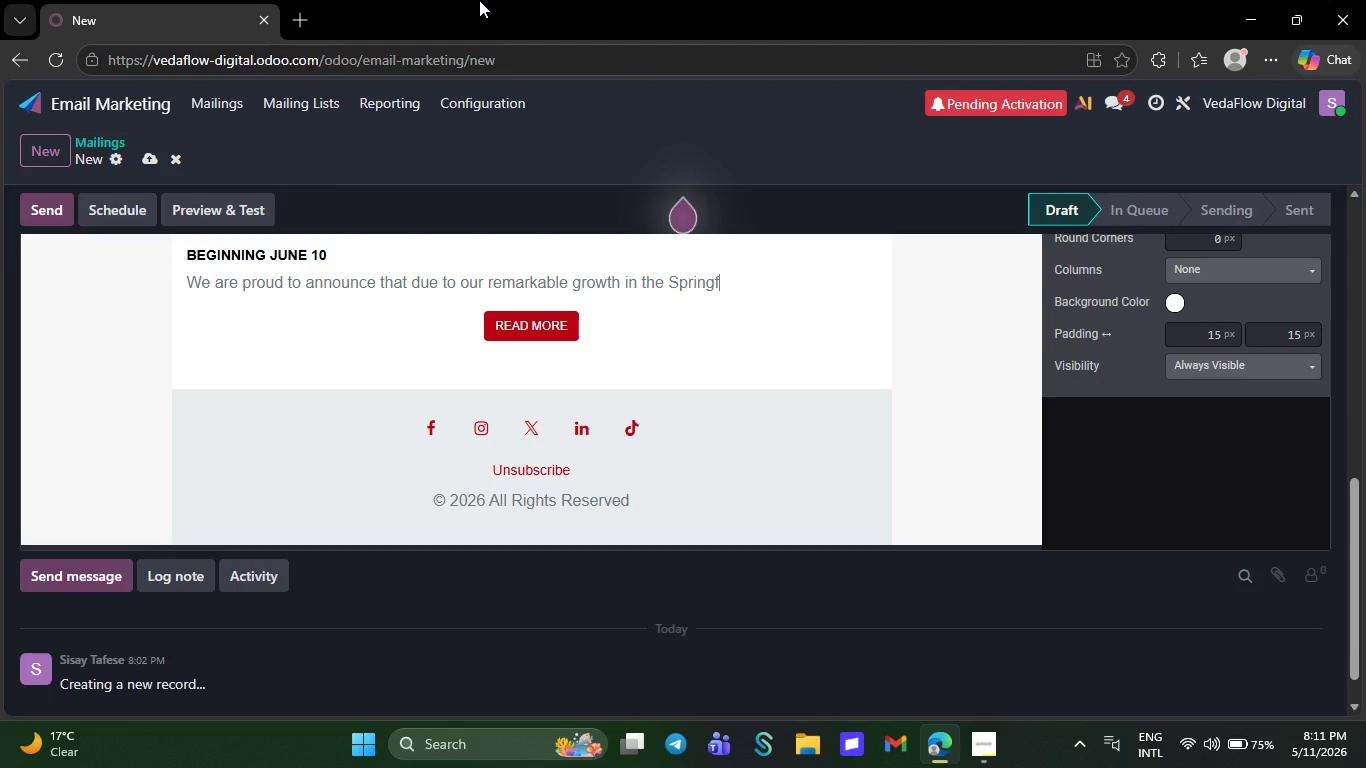 
key(Backspace)
 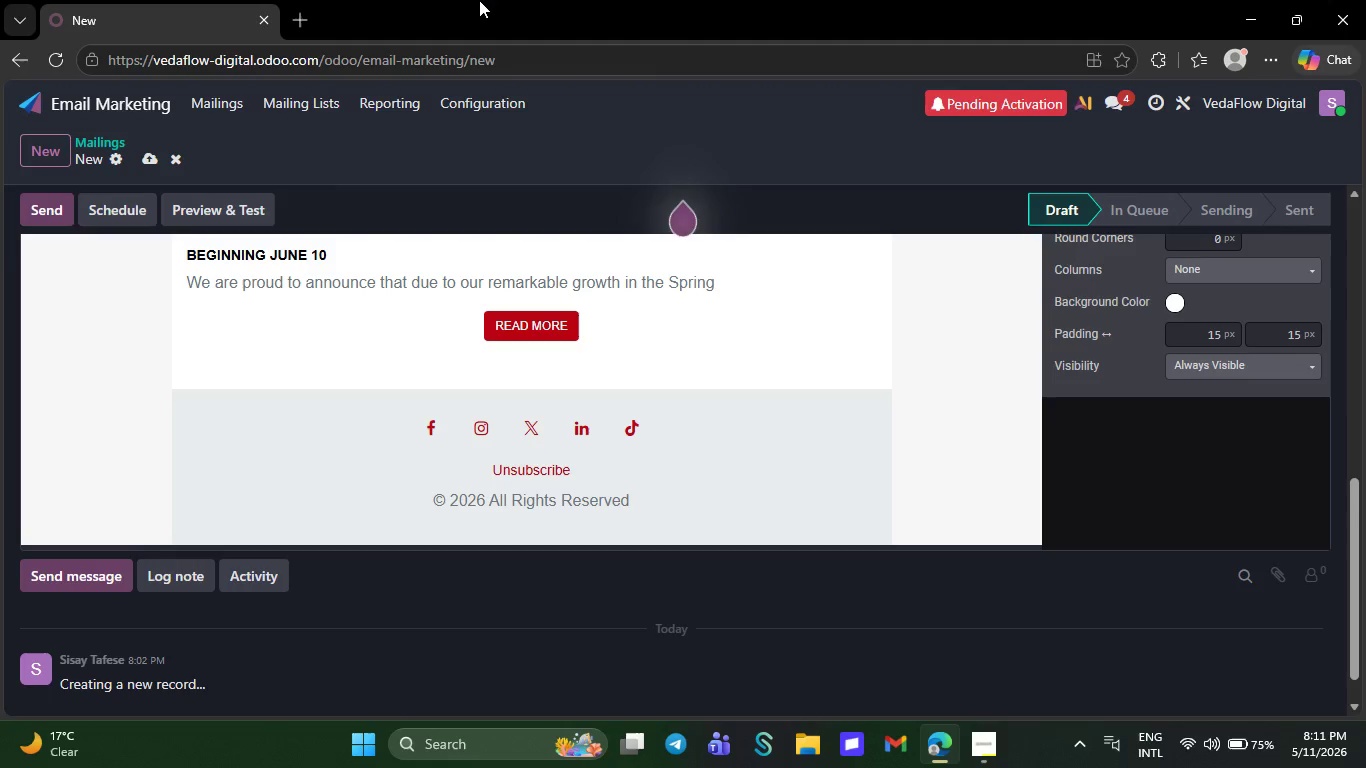 
key(Backspace)
 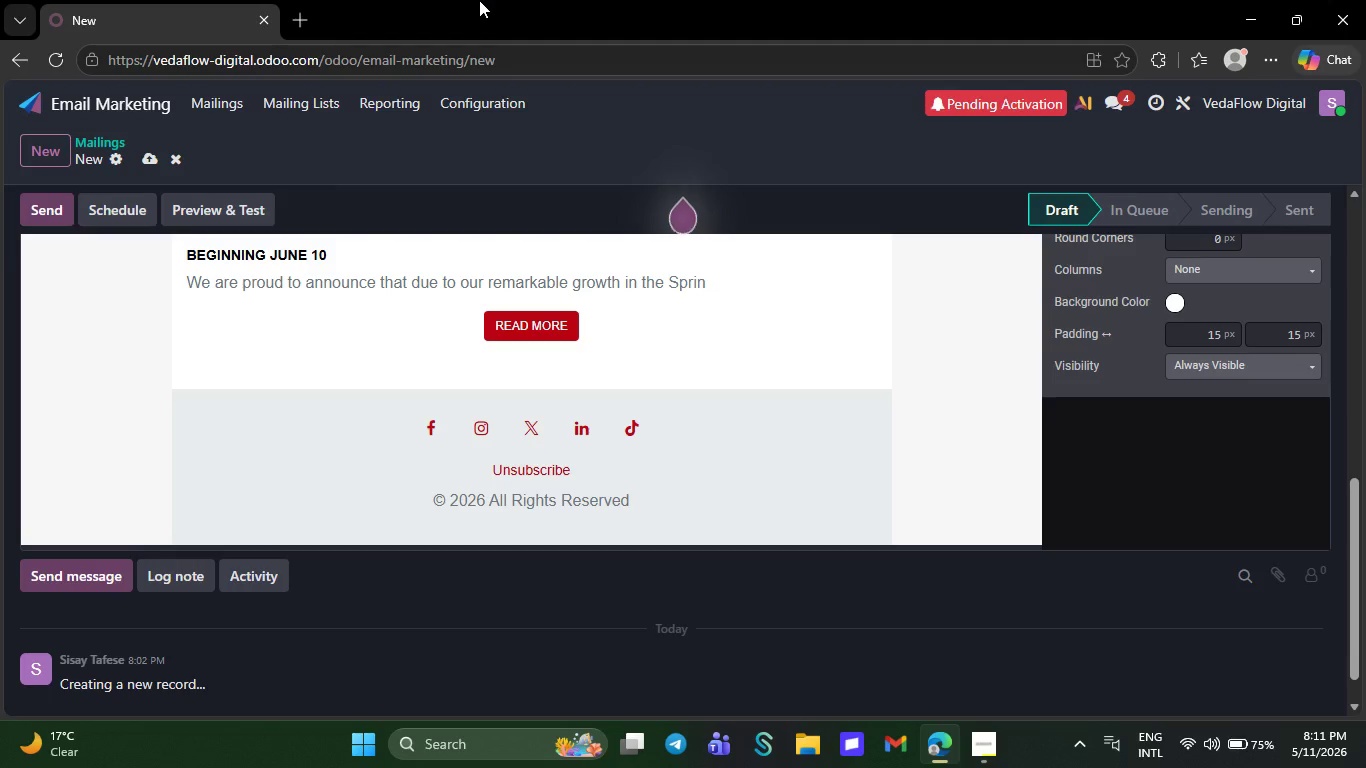 
key(Backspace)
 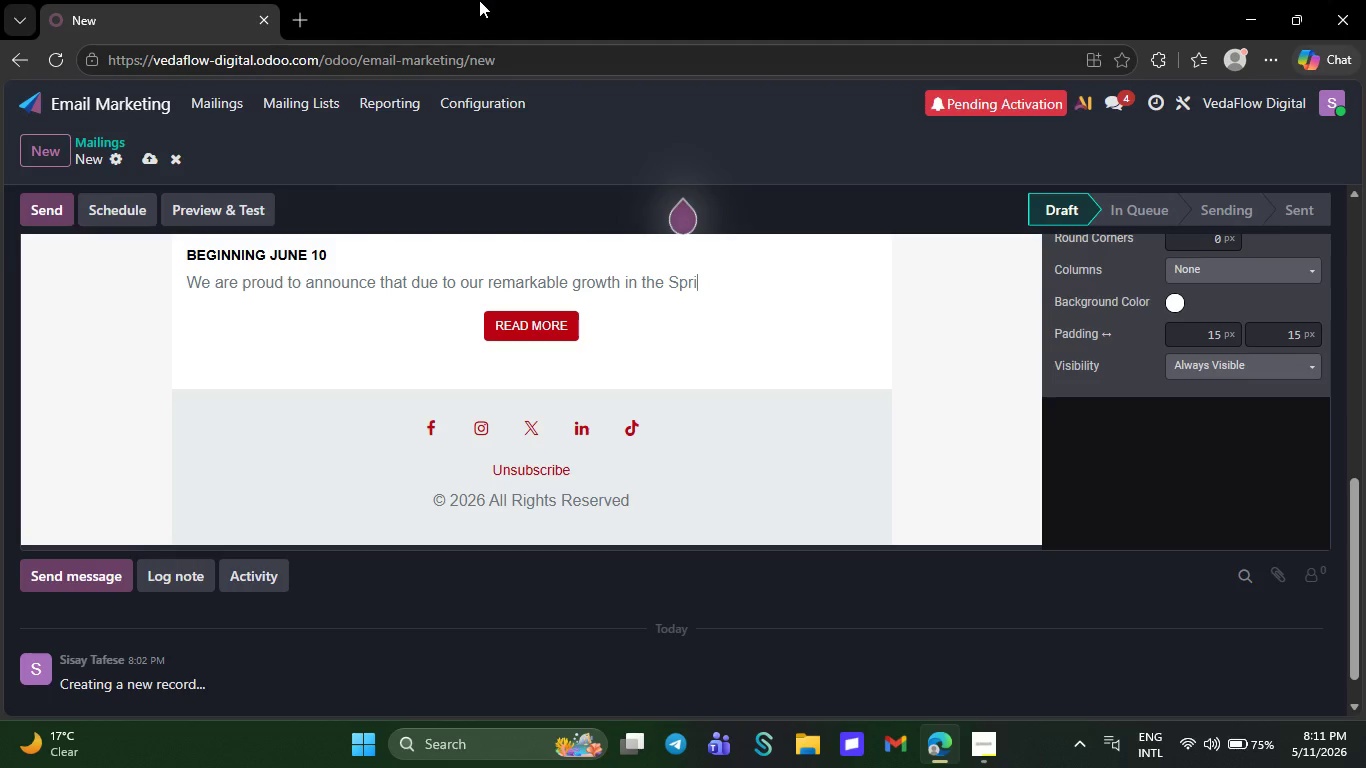 
key(Backspace)
 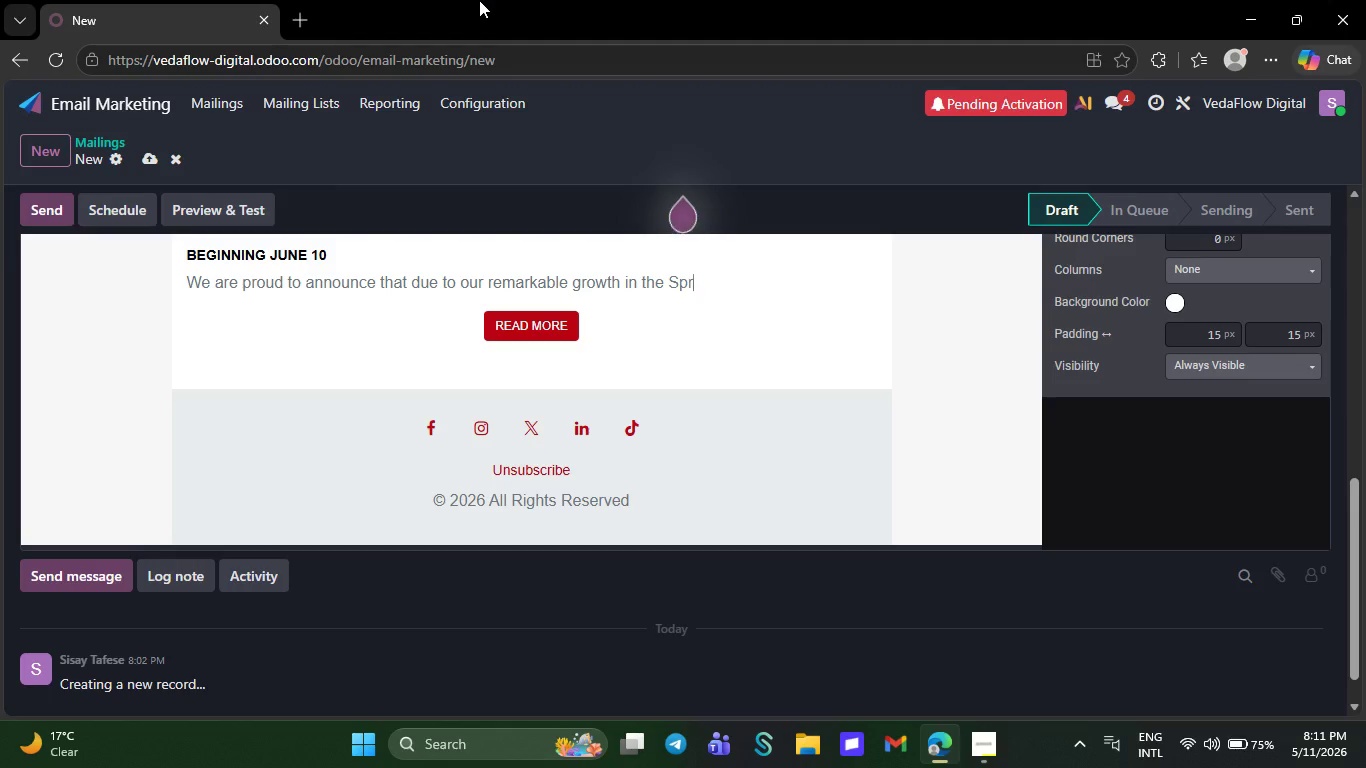 
key(Backspace)
 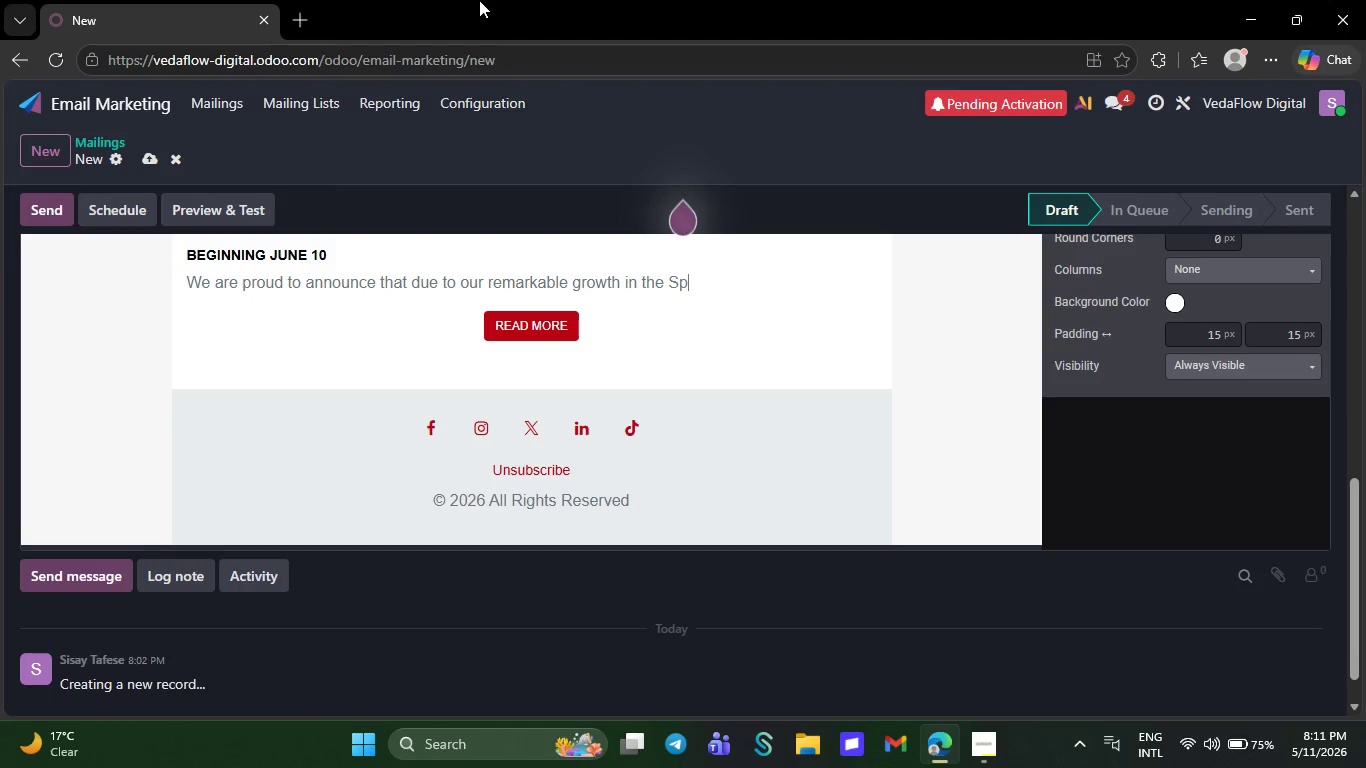 
key(Backspace)
 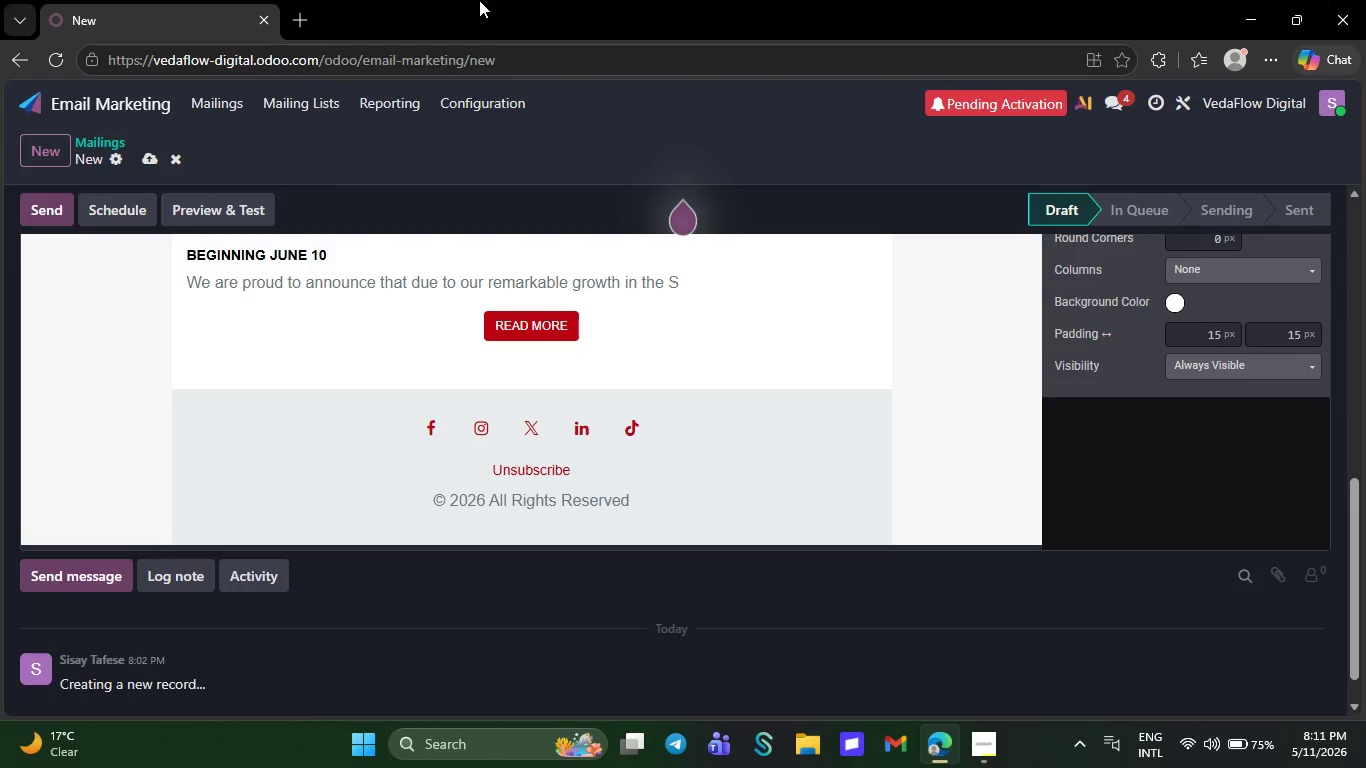 
key(Backspace)
 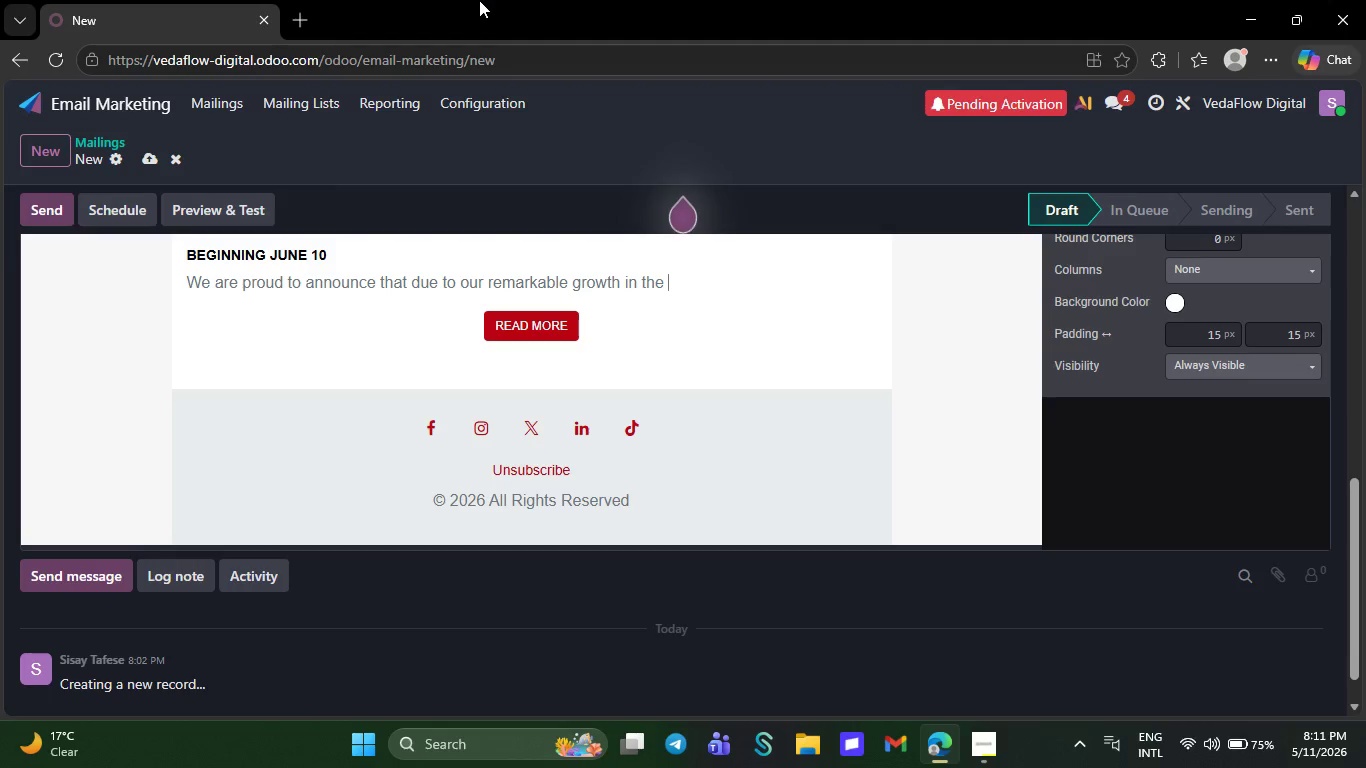 
key(Backspace)
 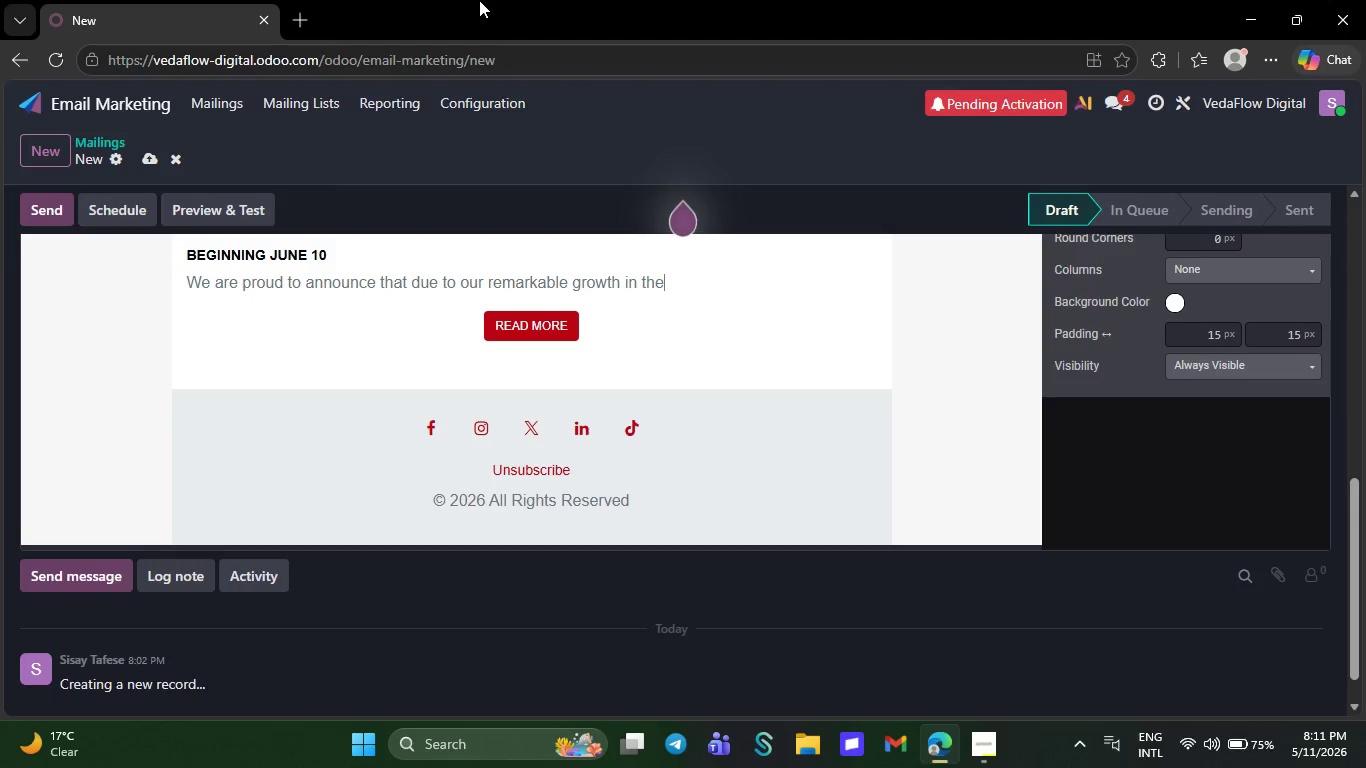 
key(Backspace)
 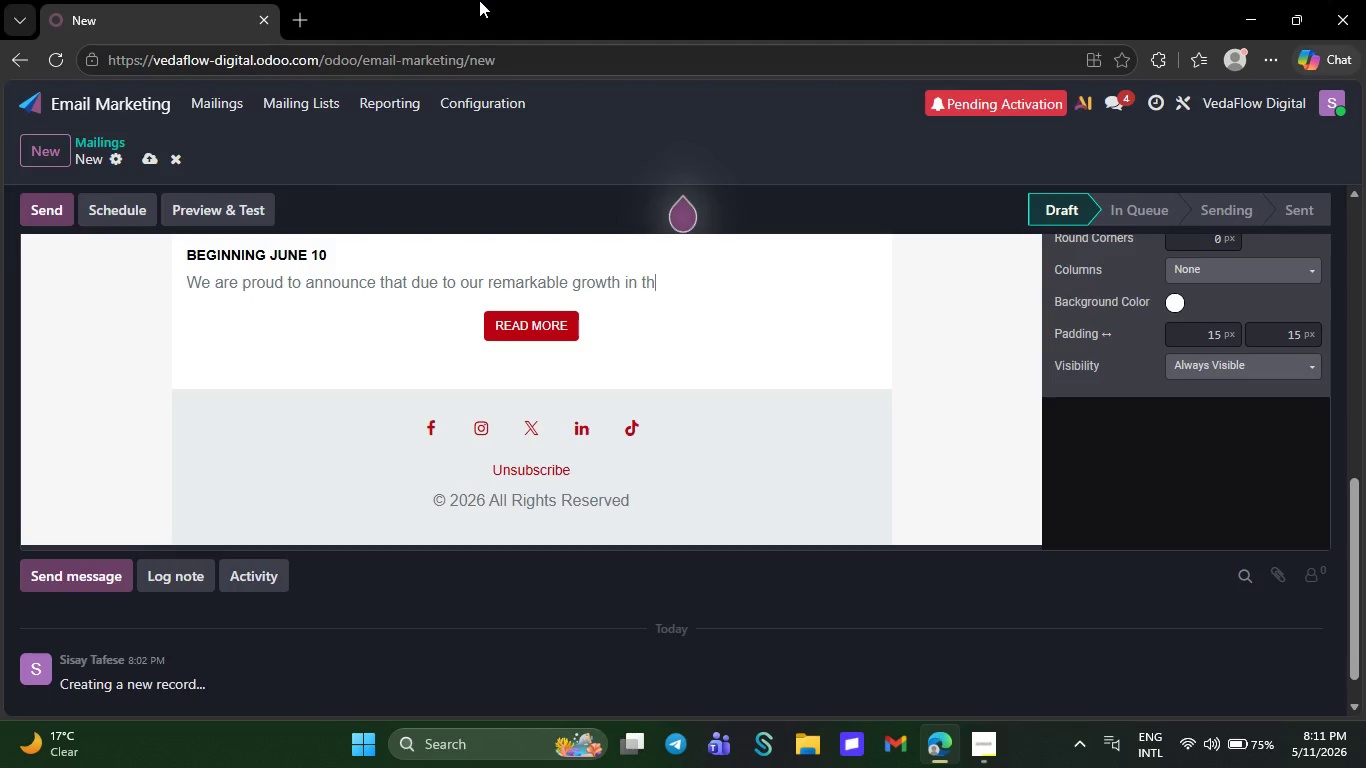 
key(Backspace)
 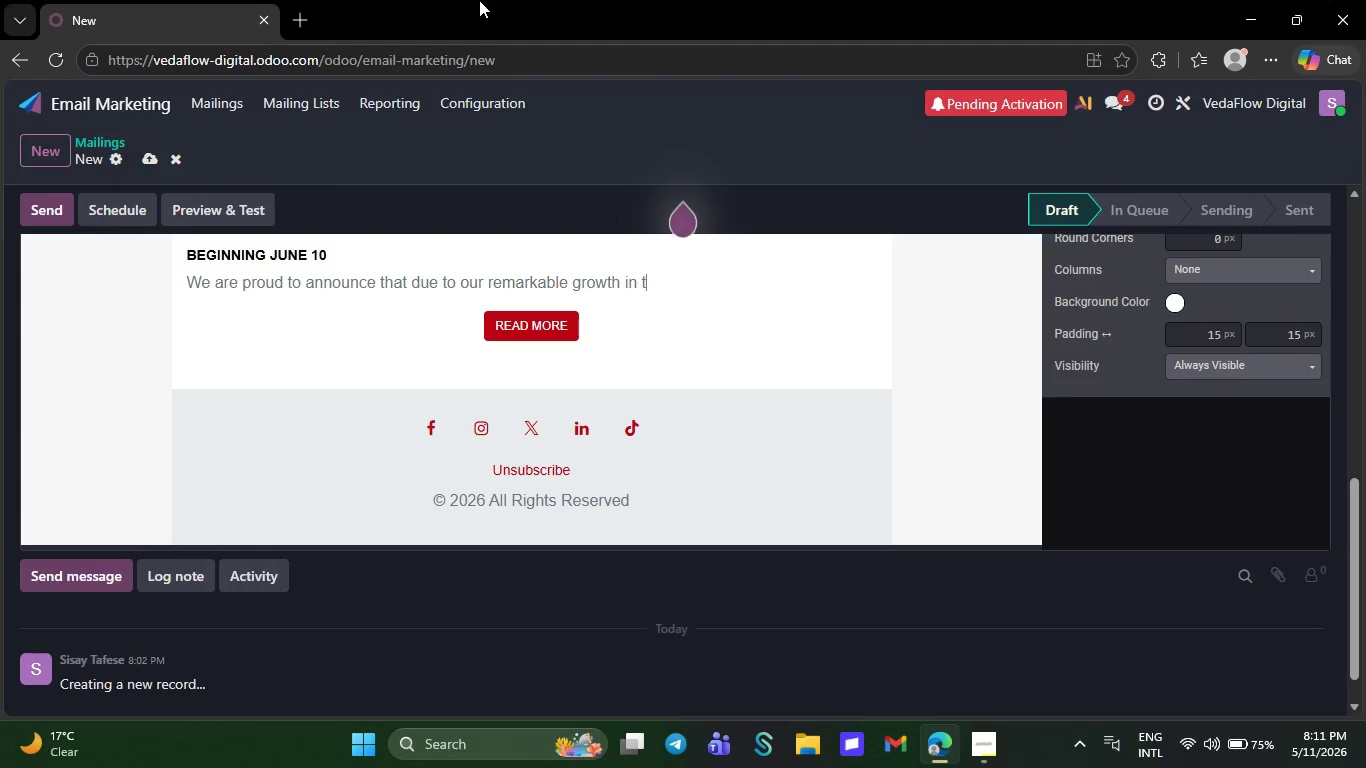 
key(Backspace)
 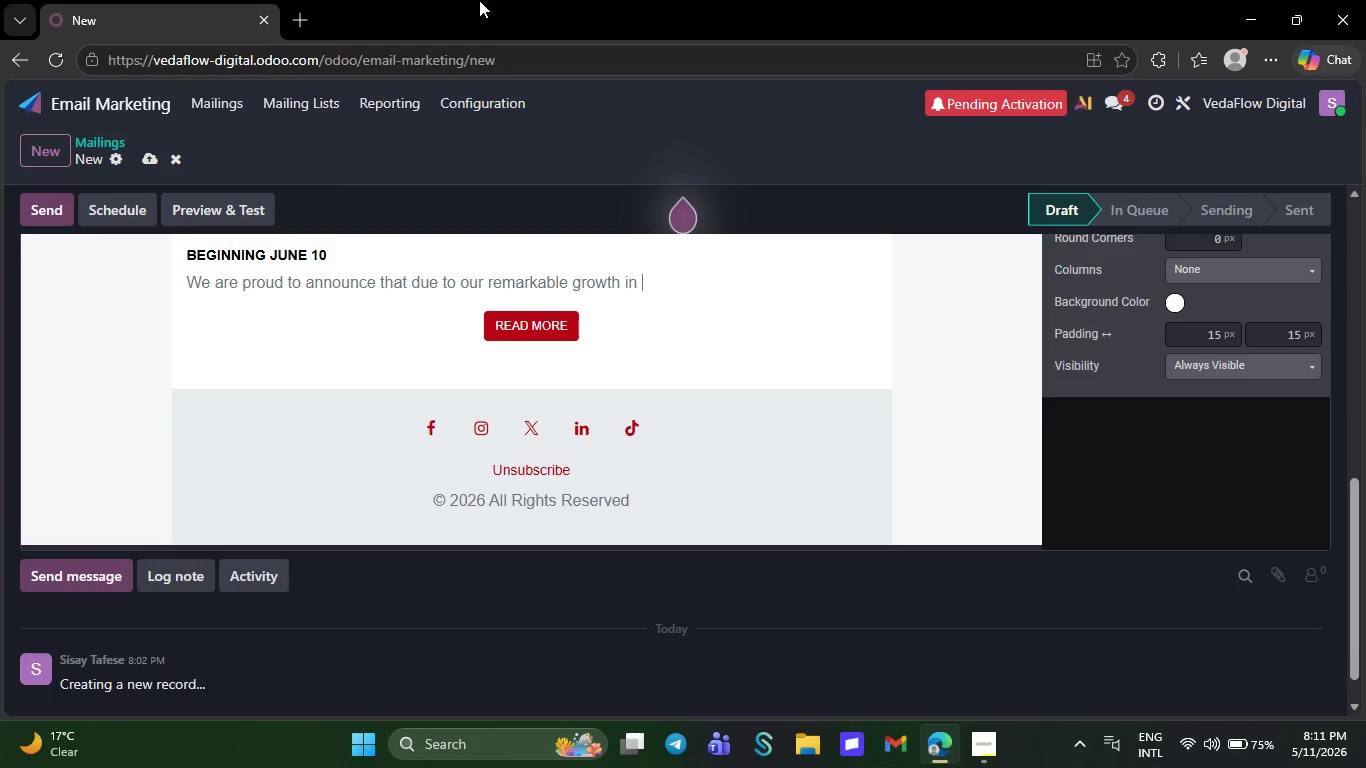 
key(Backspace)
 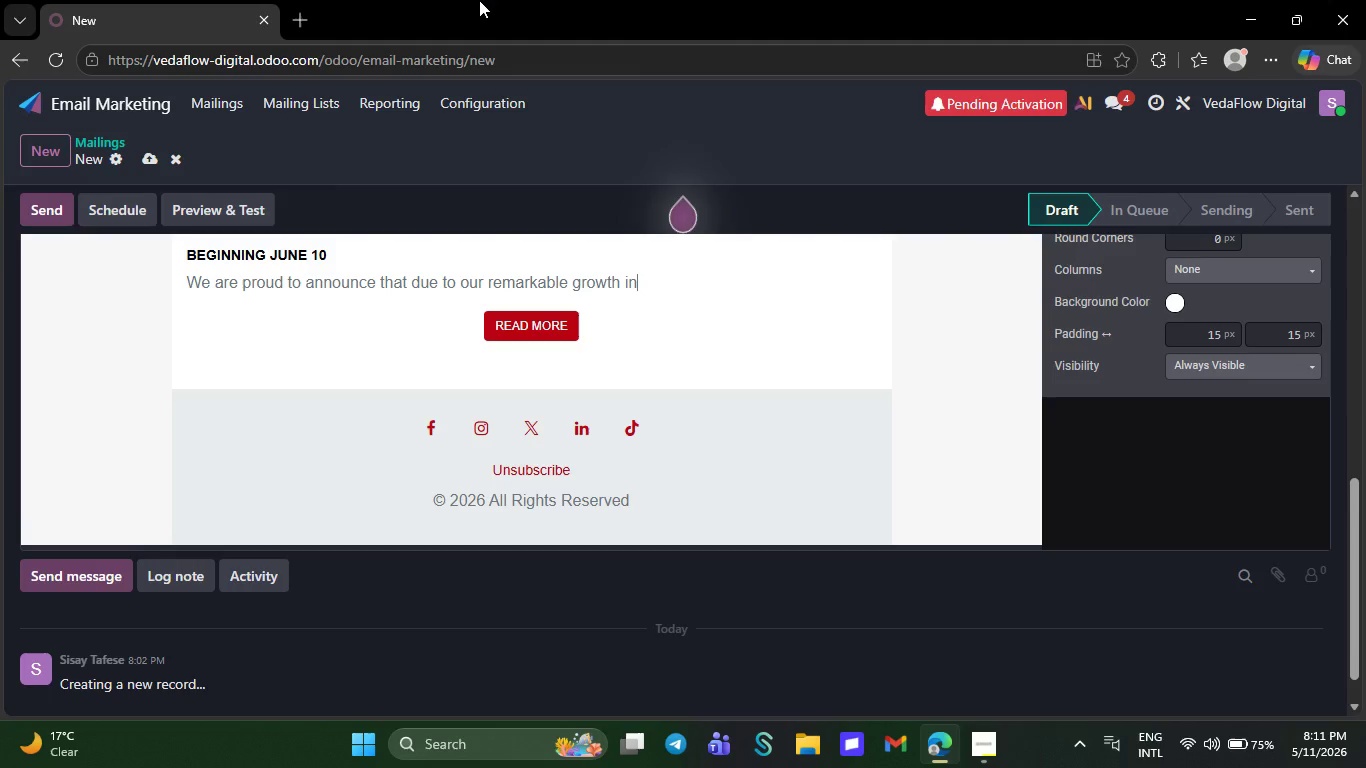 
key(Backspace)
 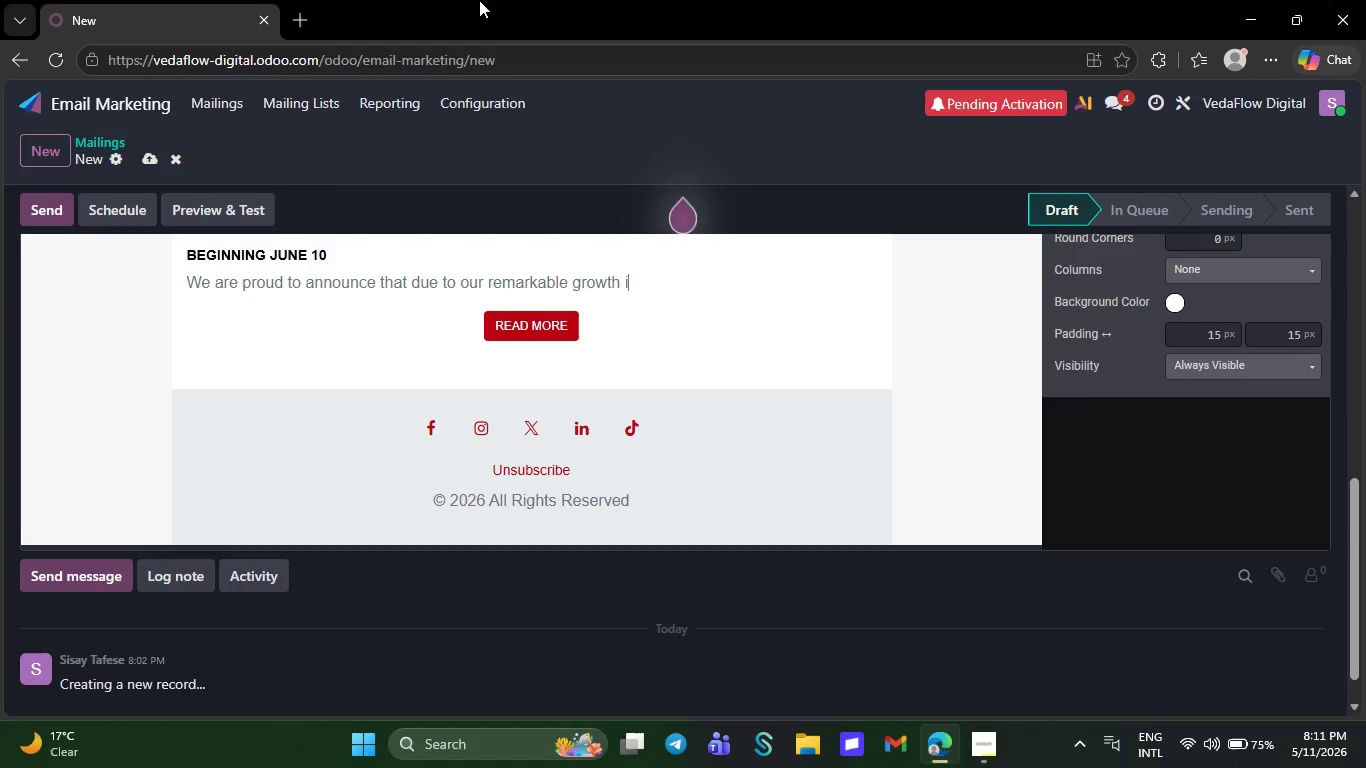 
key(Backspace)
 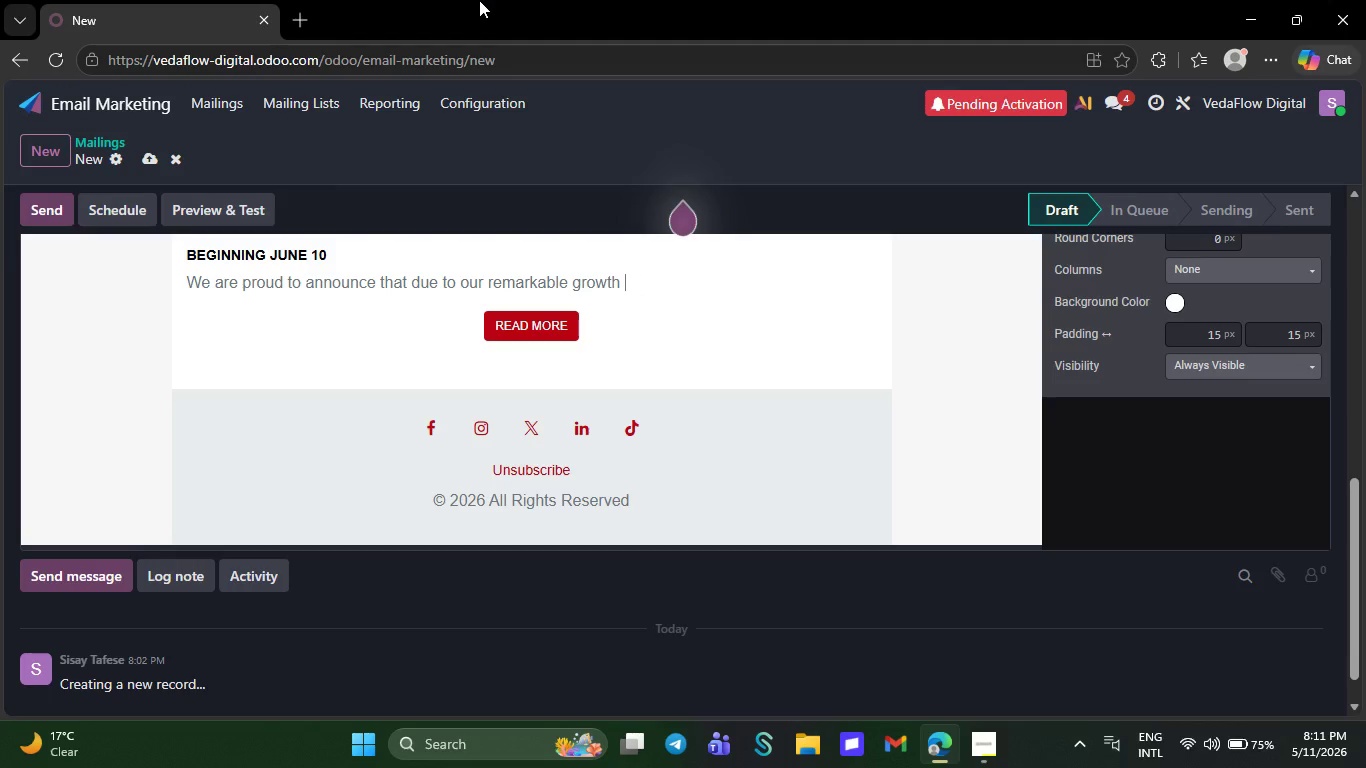 
key(Backspace)
 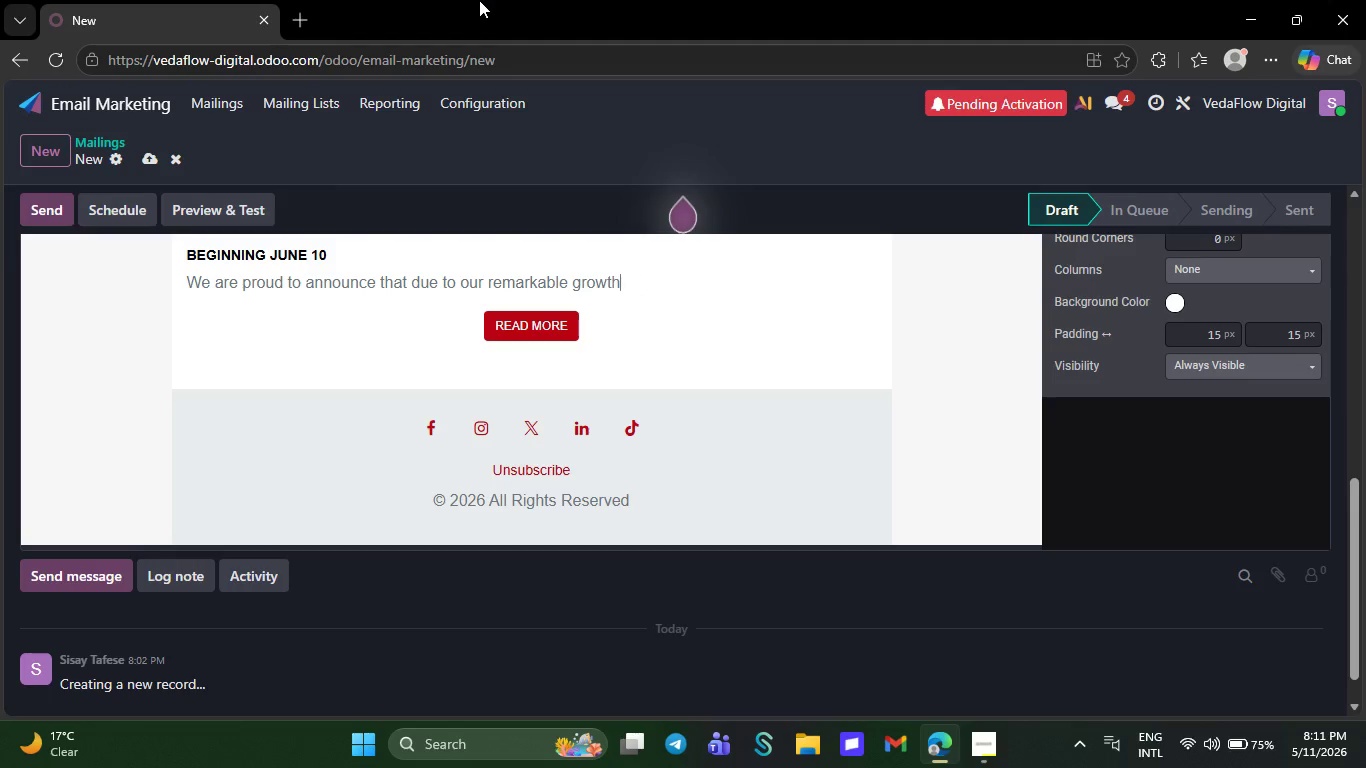 
key(Backspace)
 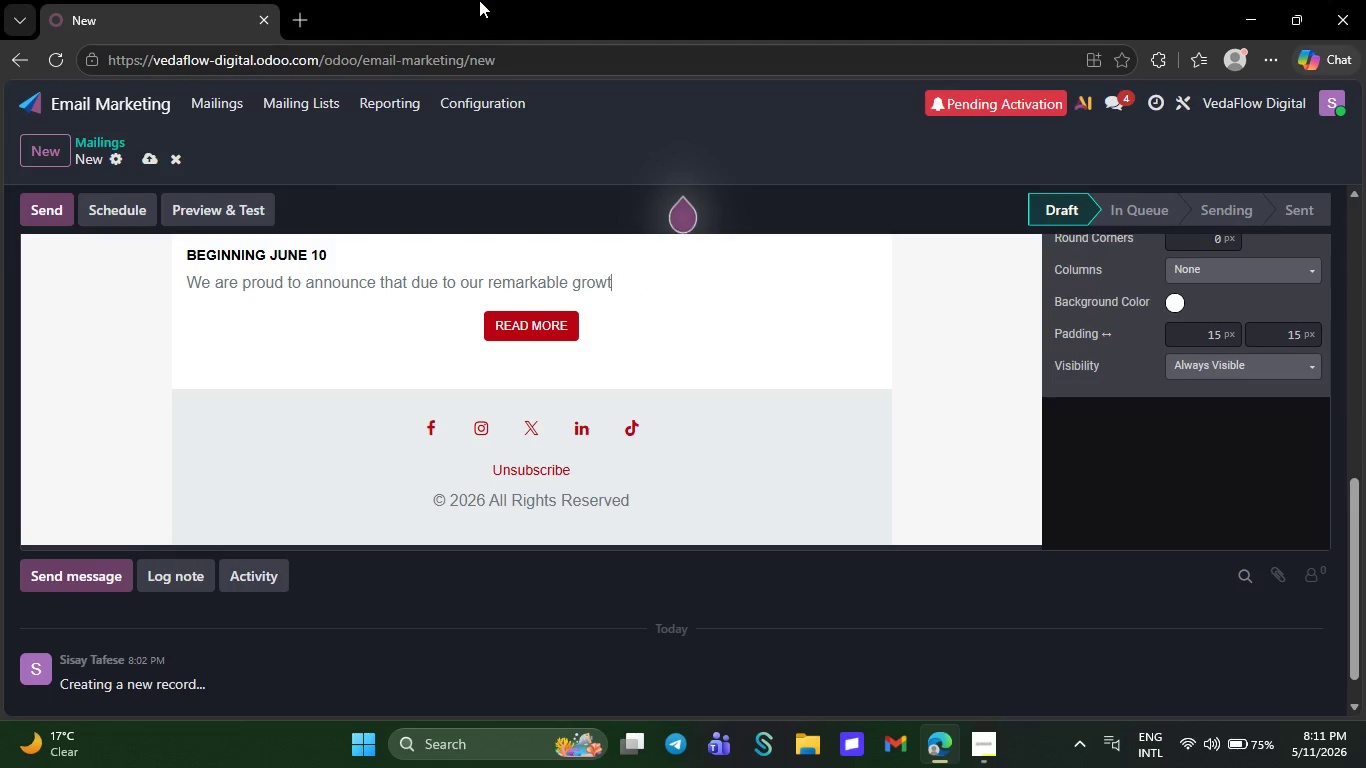 
key(Backspace)
 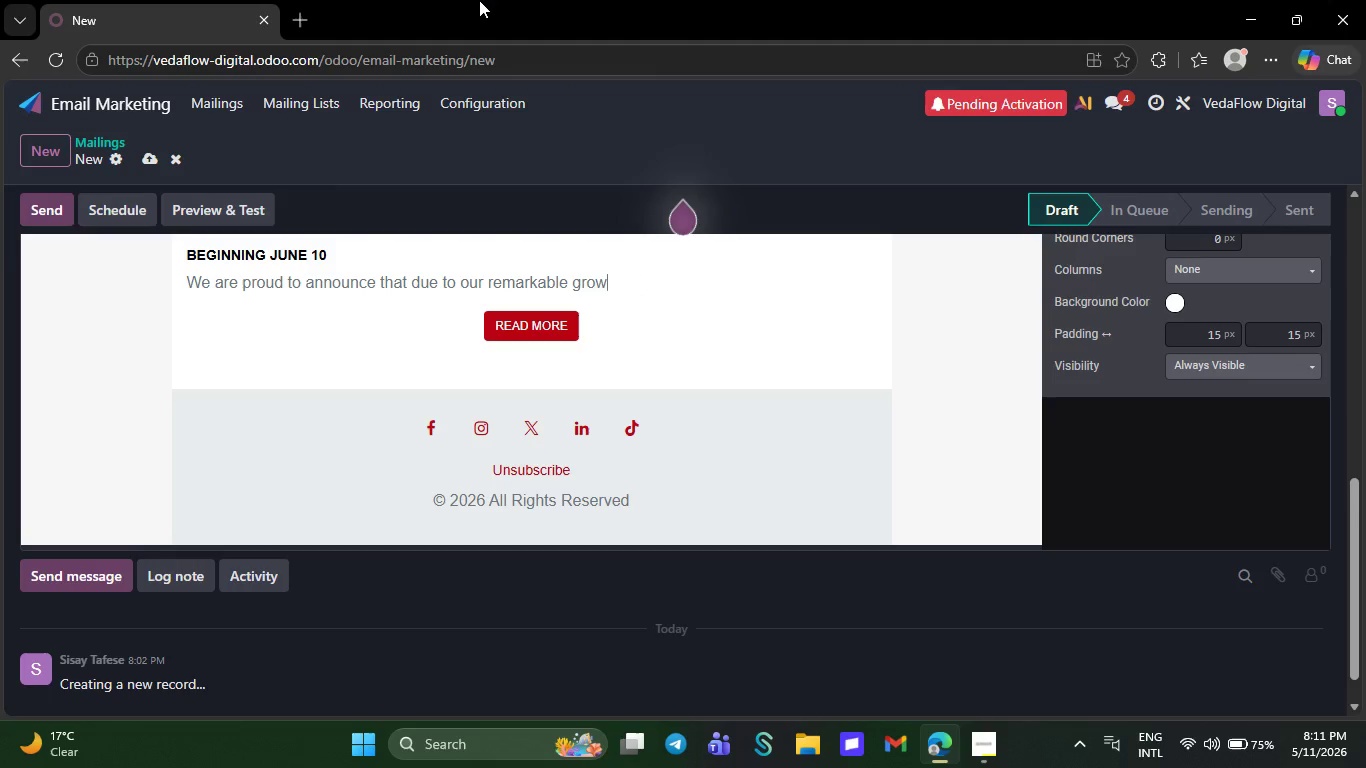 
key(Backspace)
 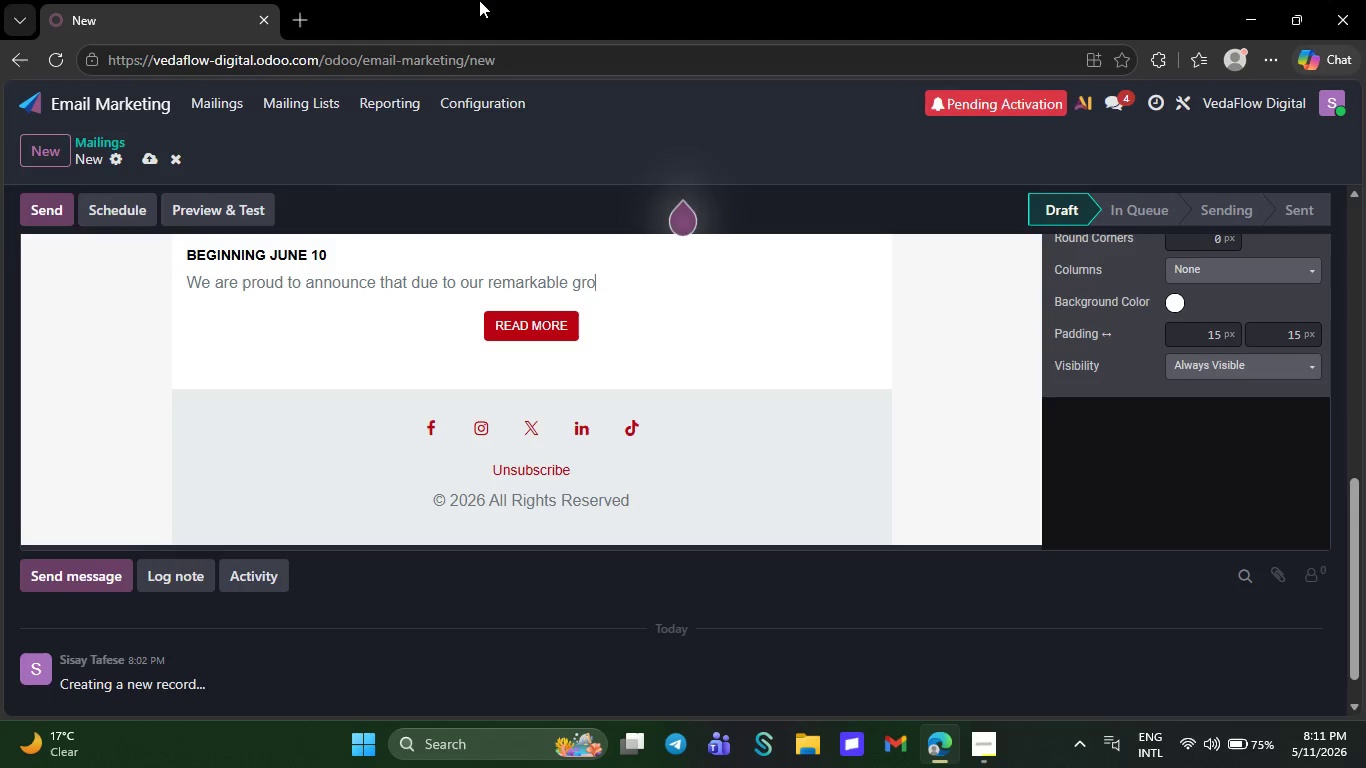 
key(Backspace)
 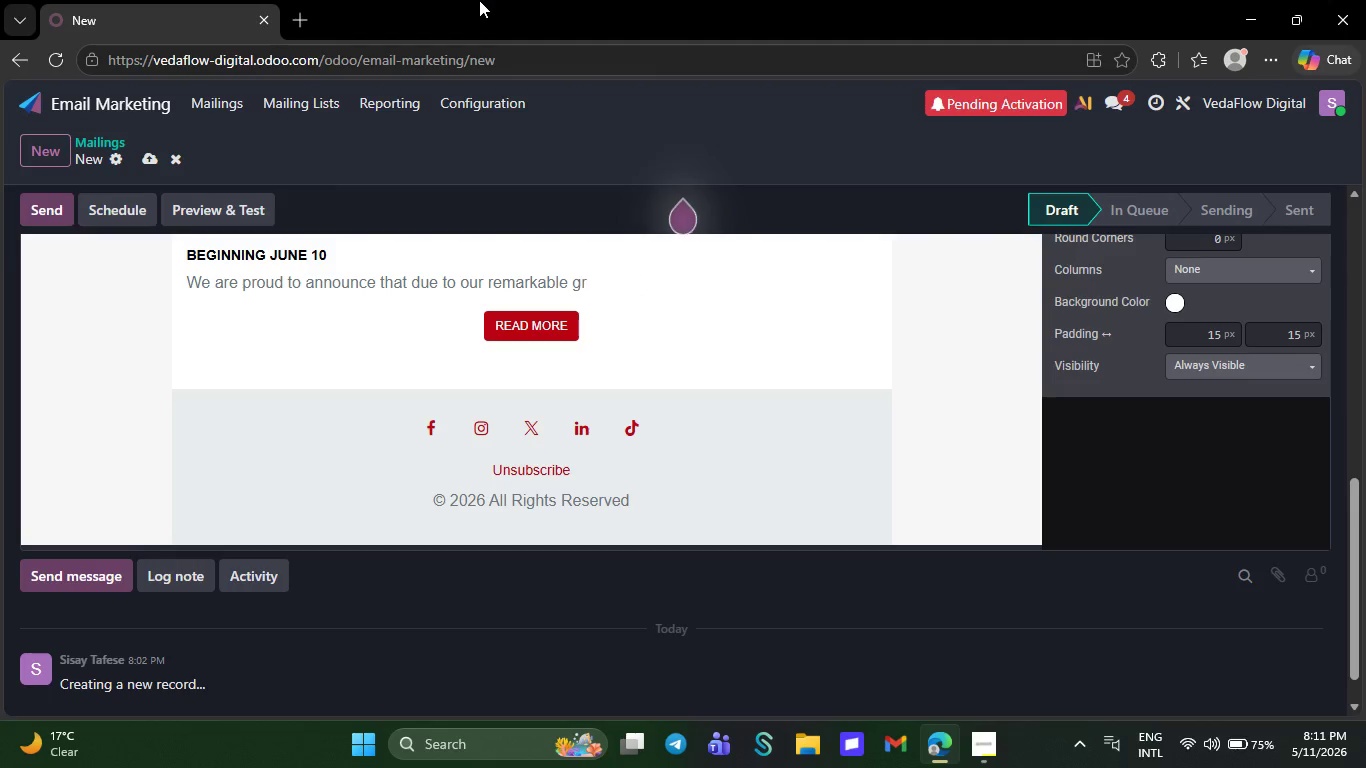 
key(Backspace)
 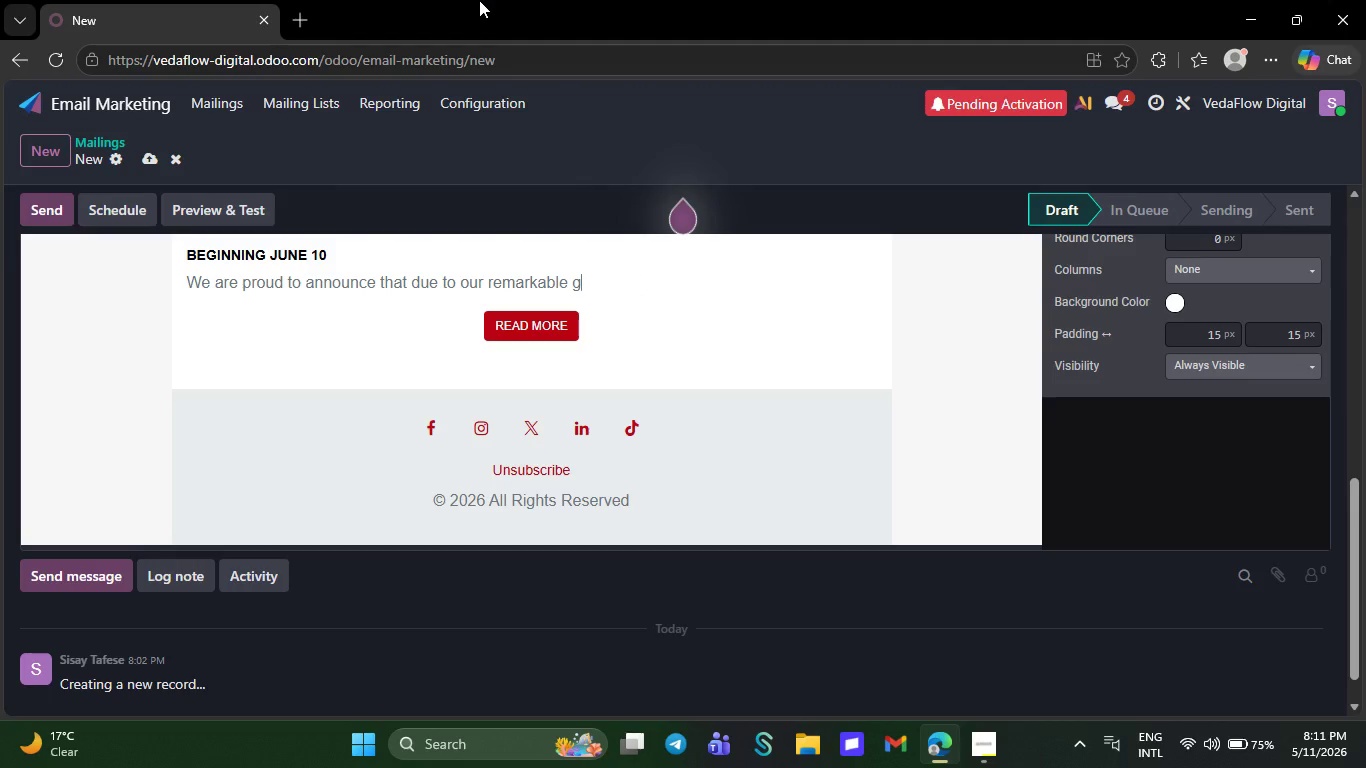 
key(Backspace)
 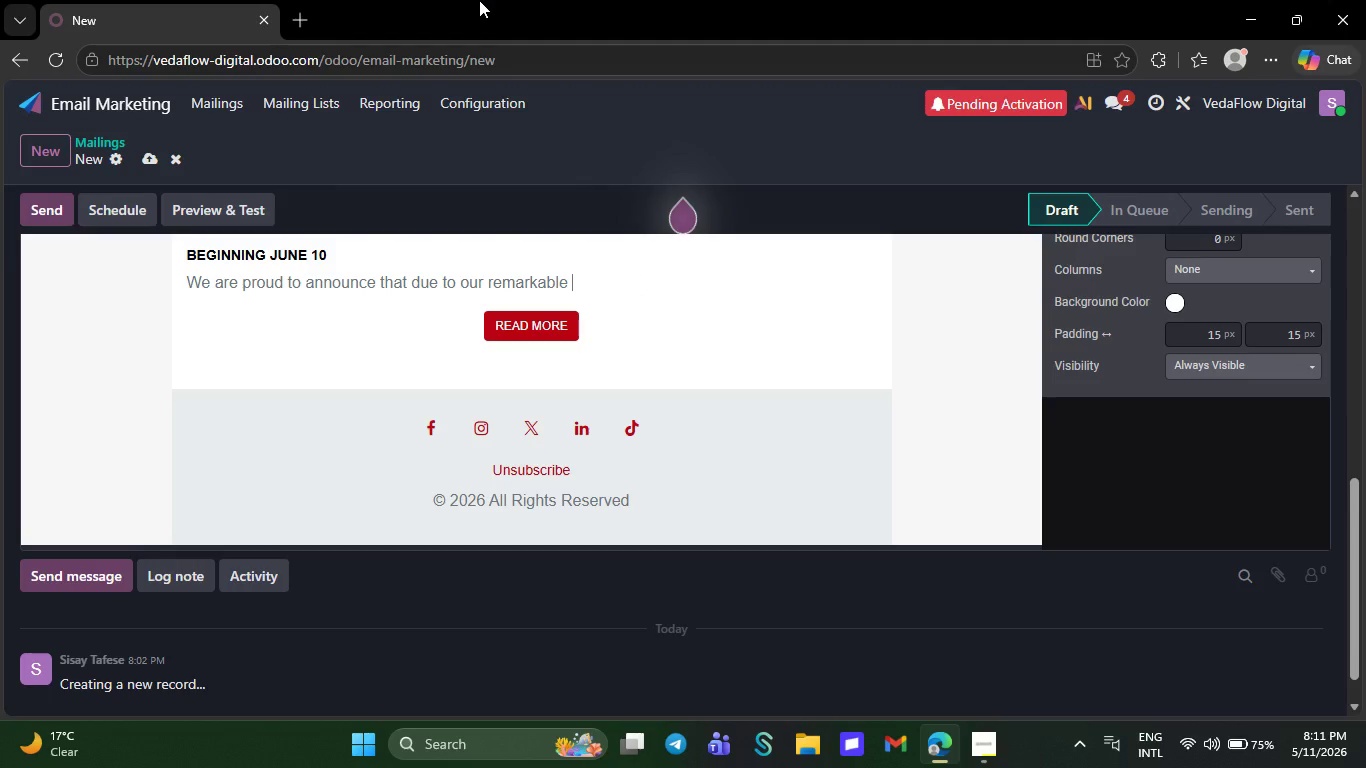 
key(Backspace)
 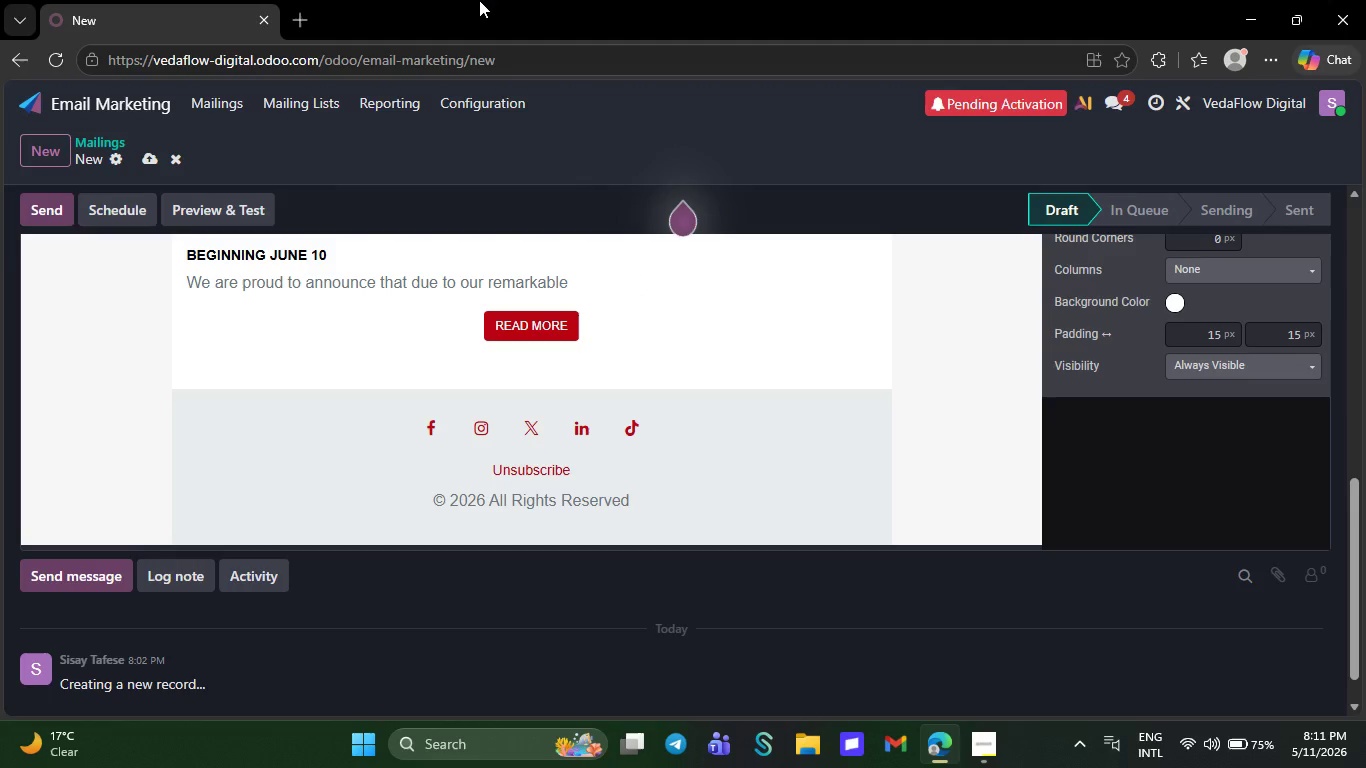 
key(Backspace)
 